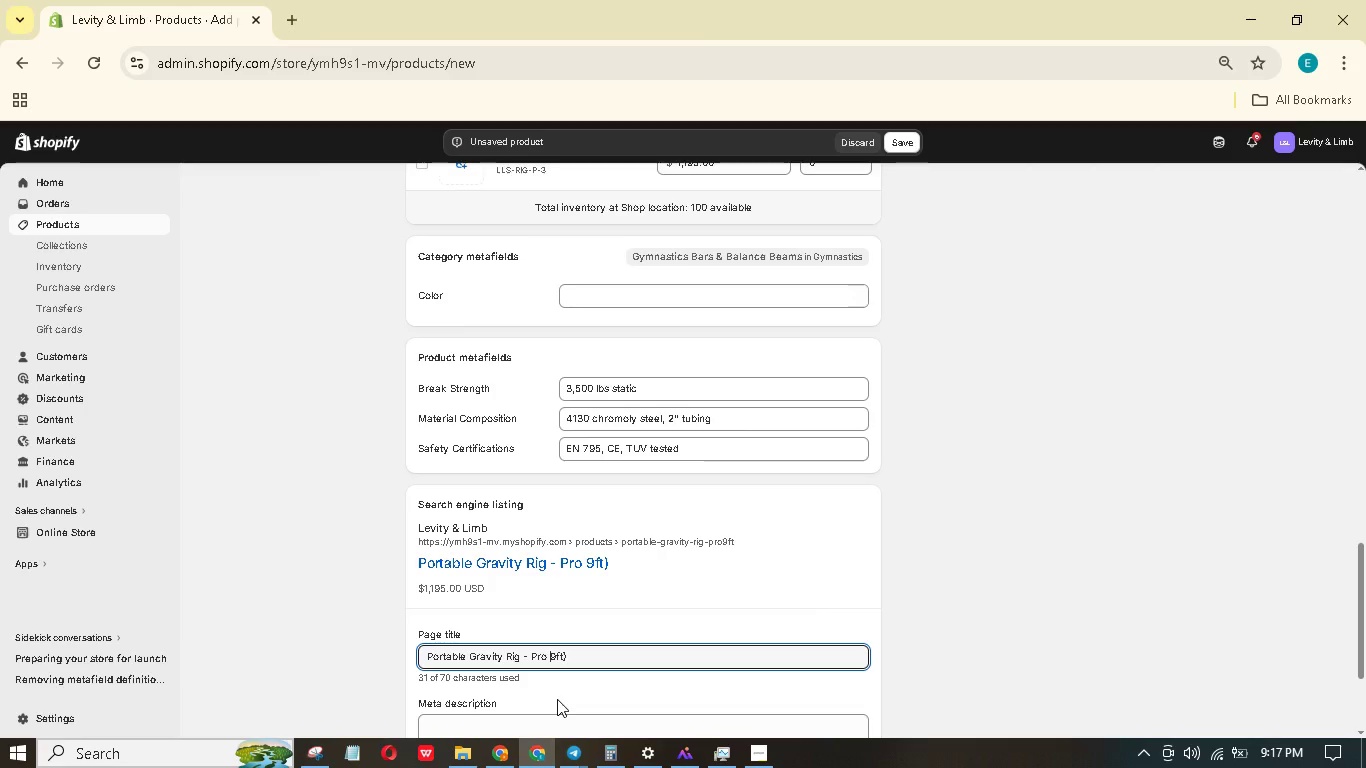 
key(Space)
 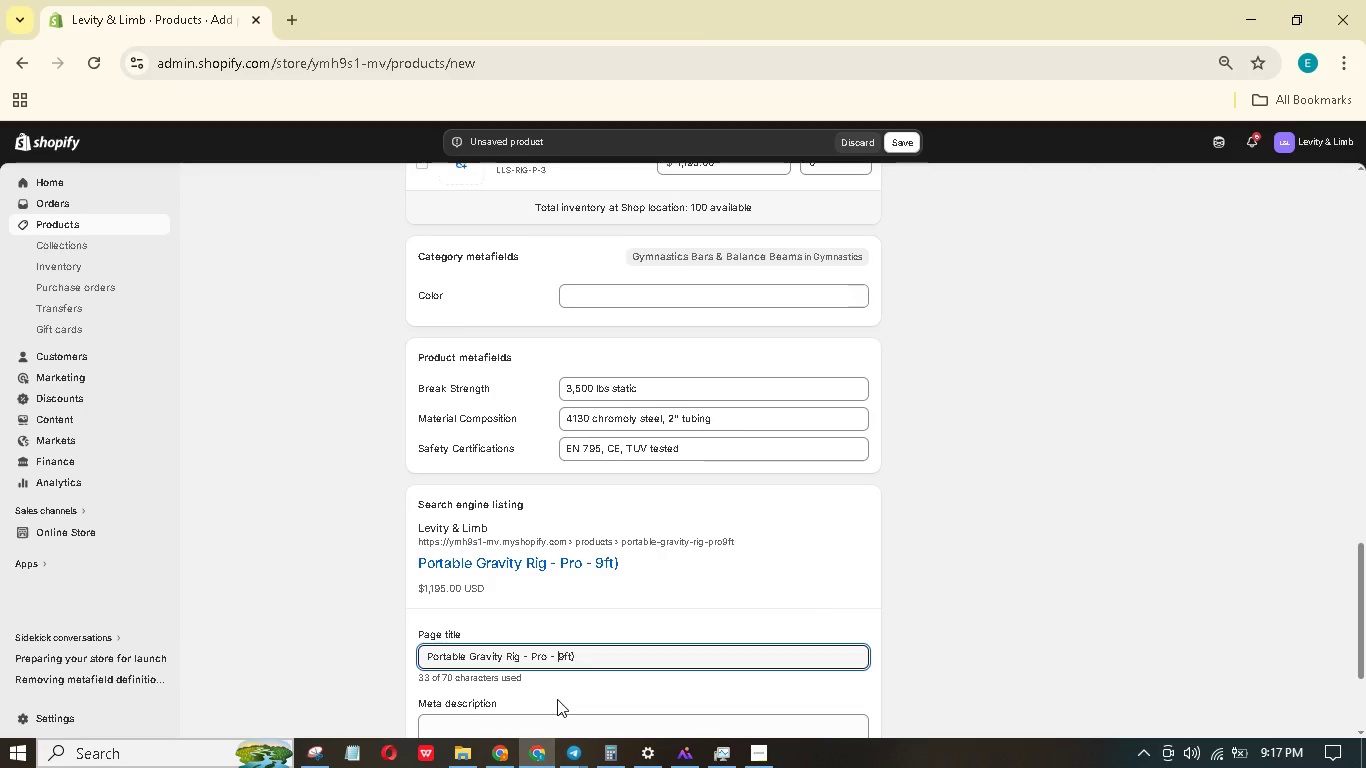 
key(ArrowRight)
 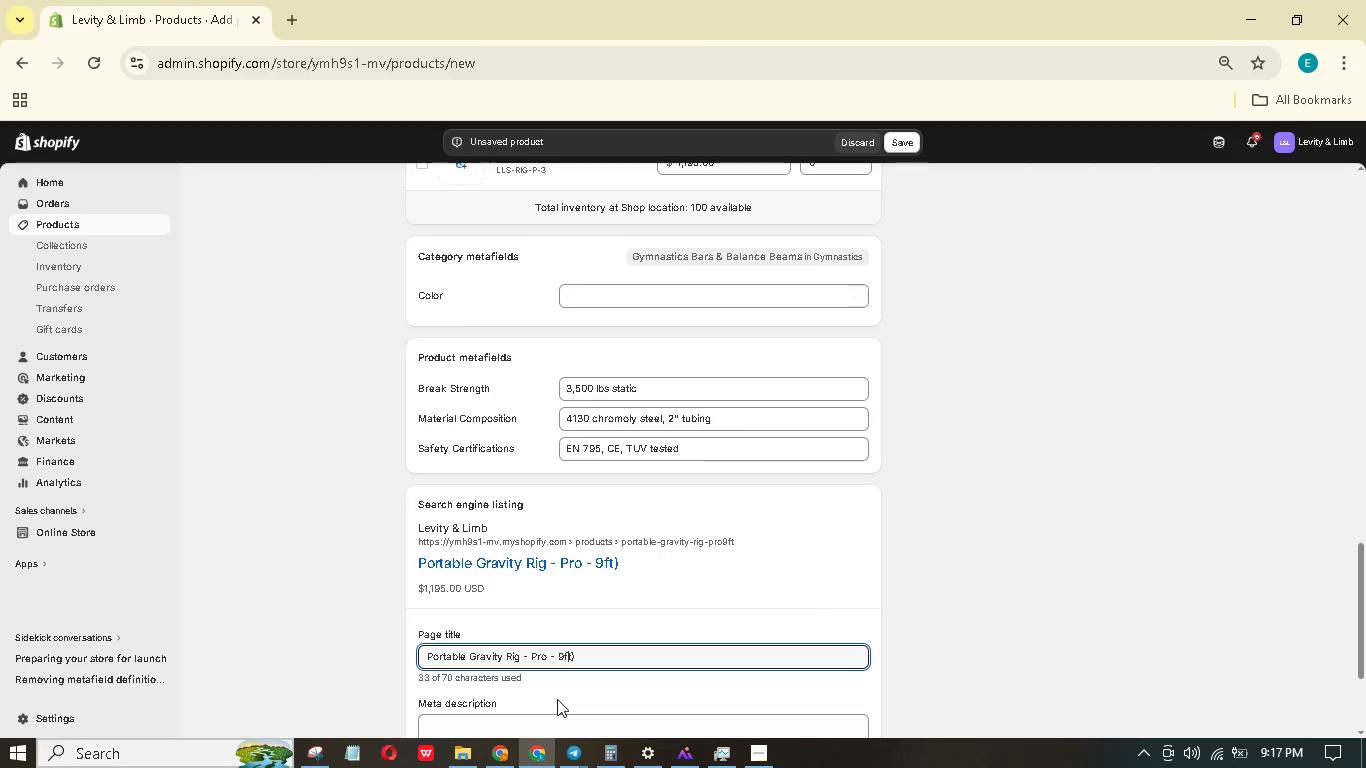 
key(ArrowRight)
 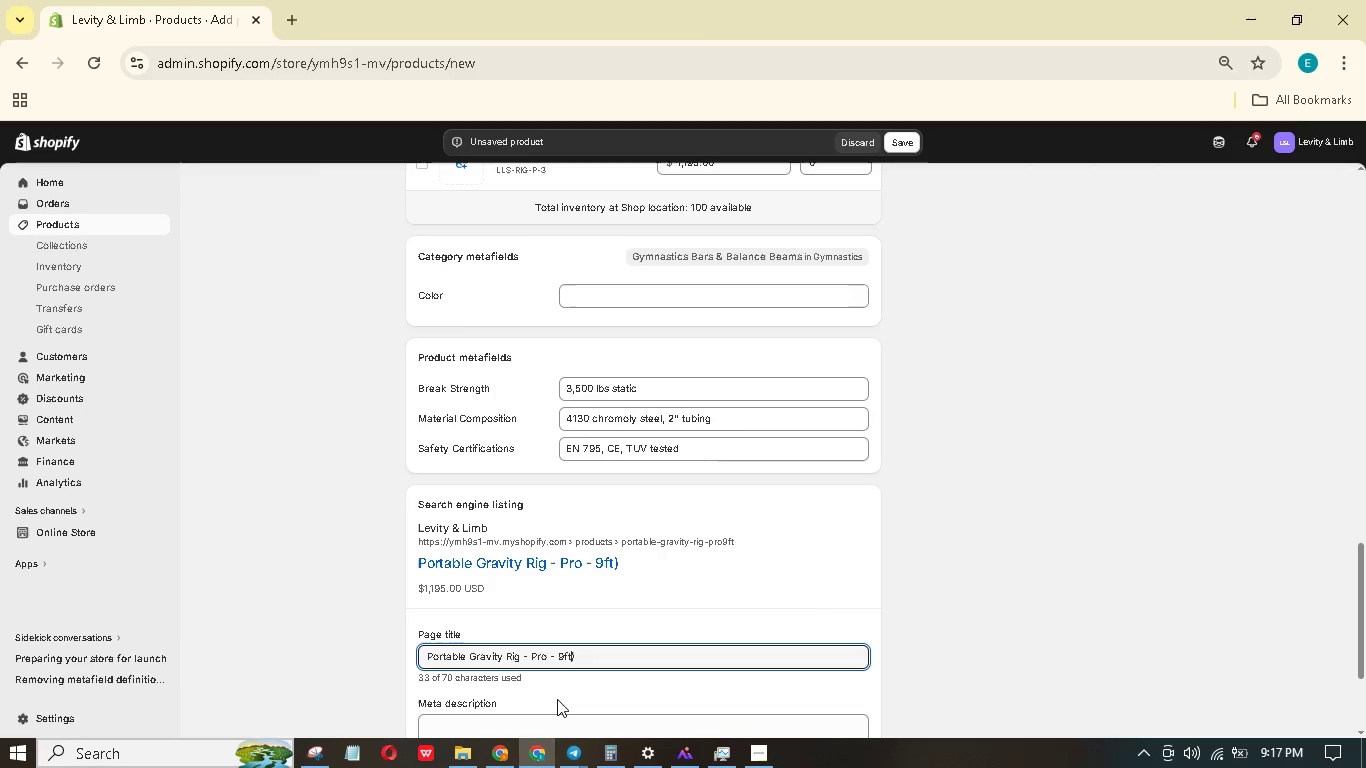 
key(ArrowRight)
 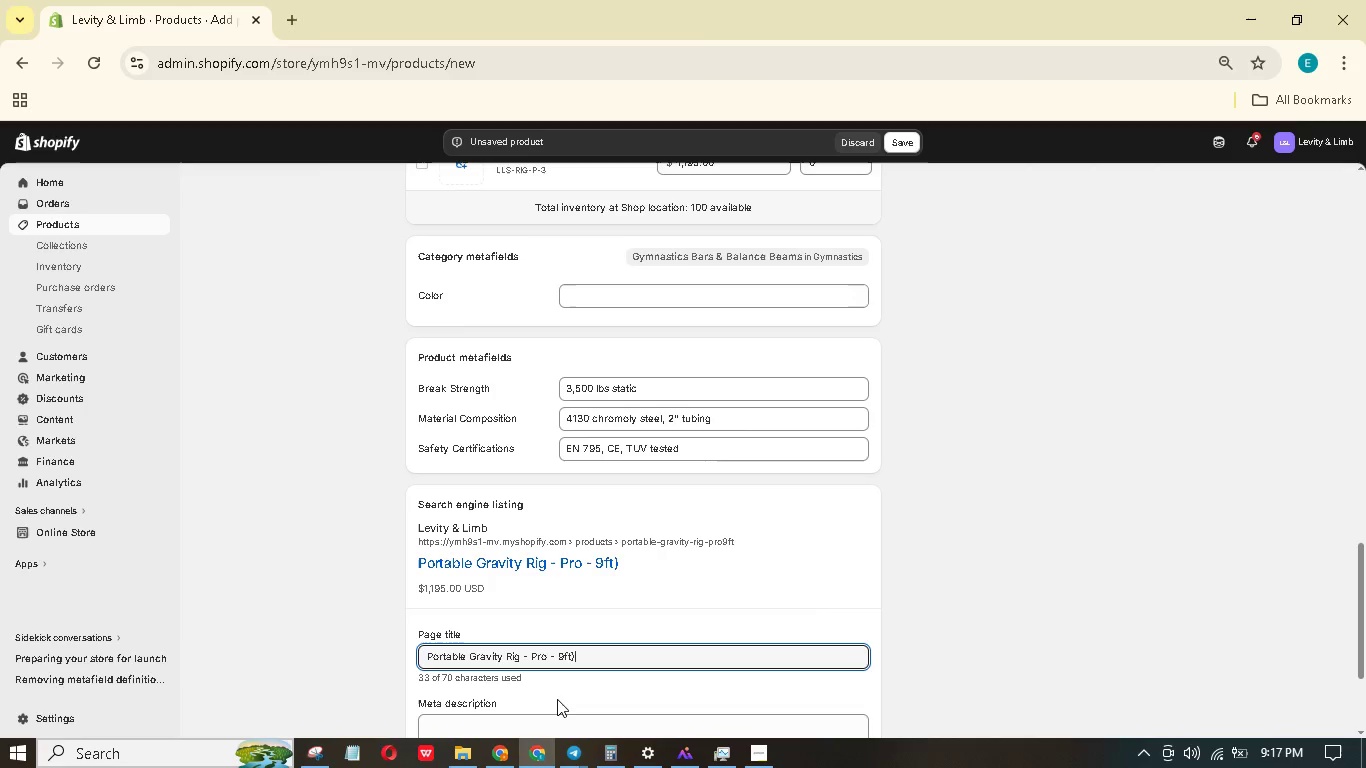 
key(ArrowRight)
 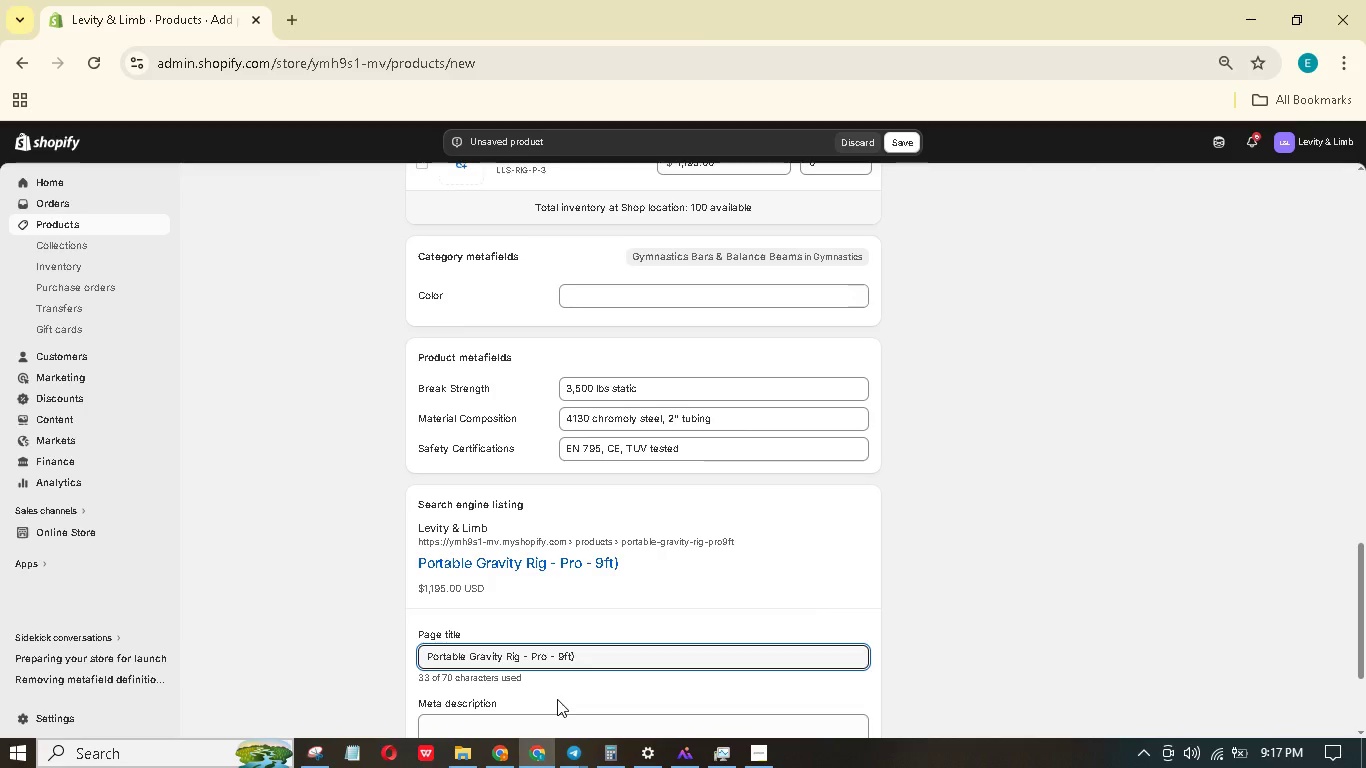 
key(Backspace)
 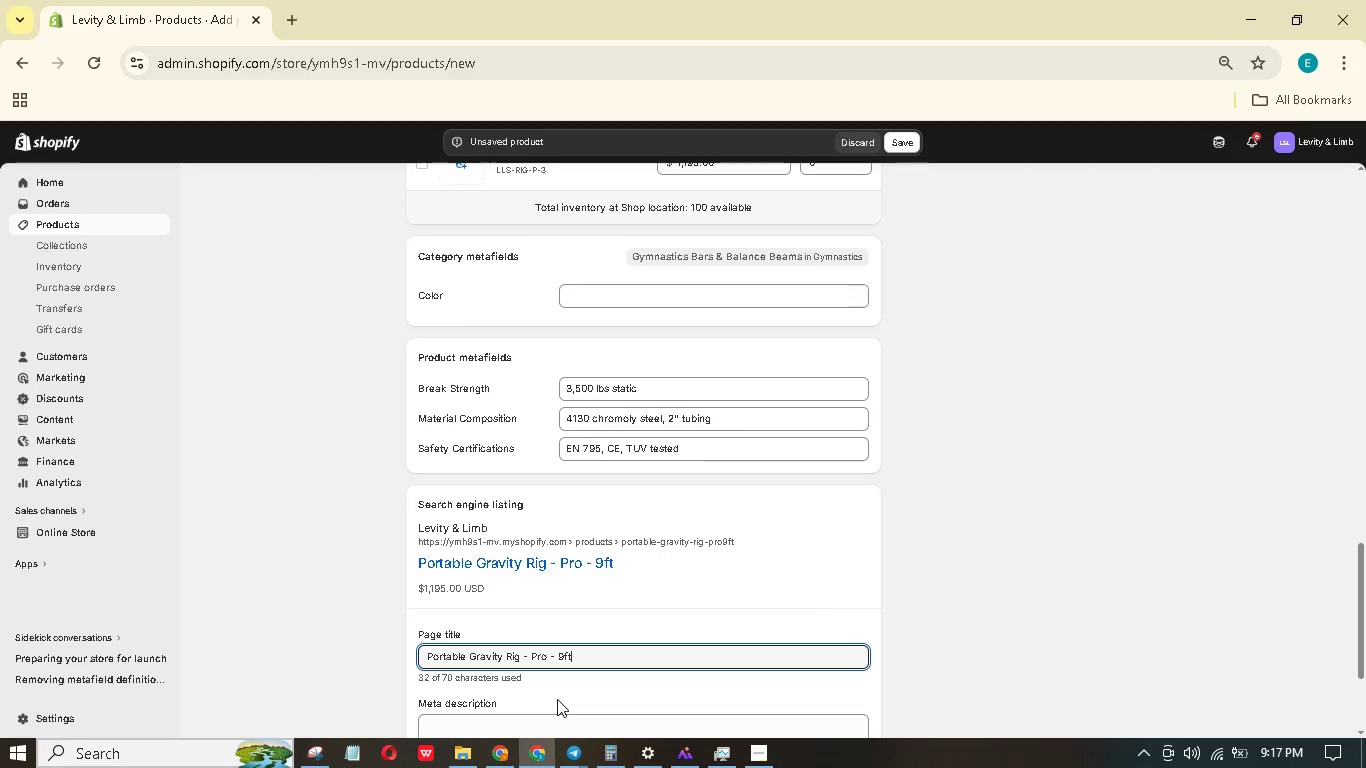 
key(Backspace)
 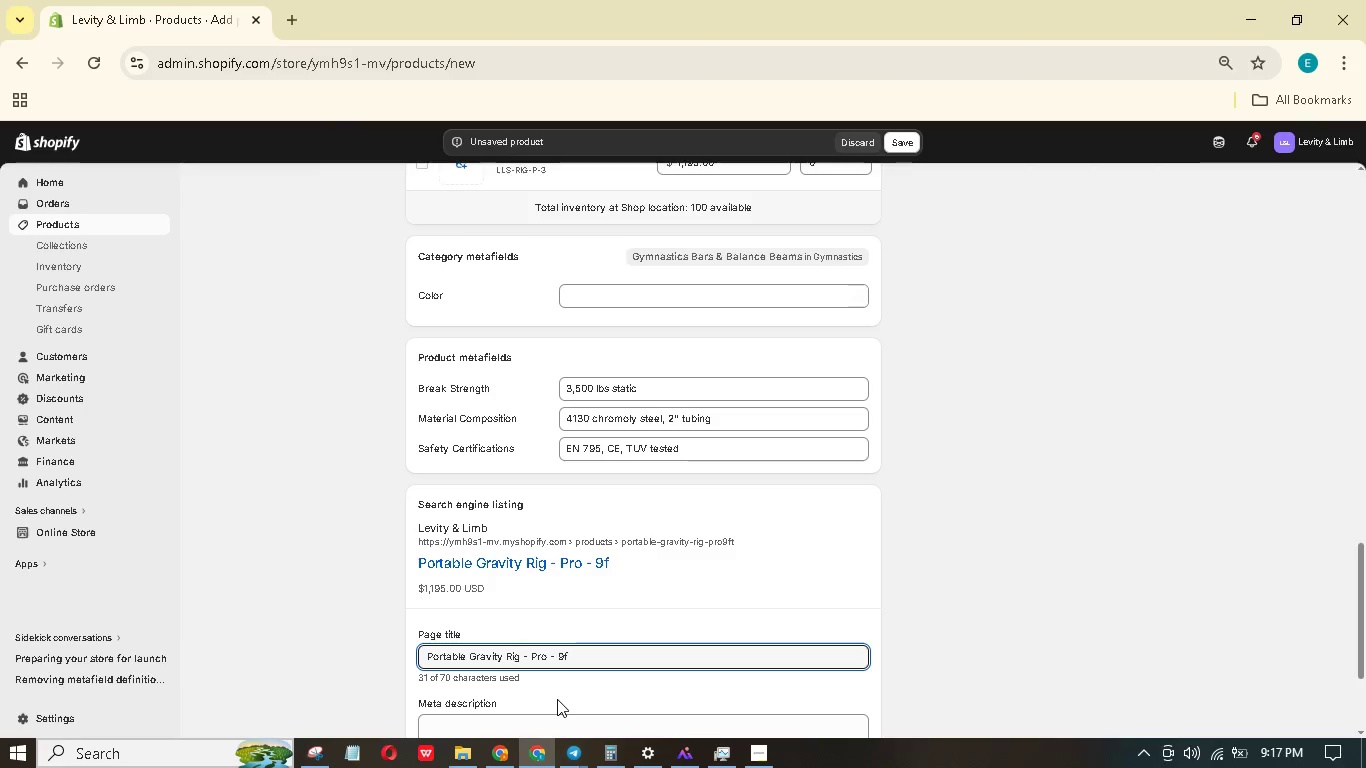 
key(T)
 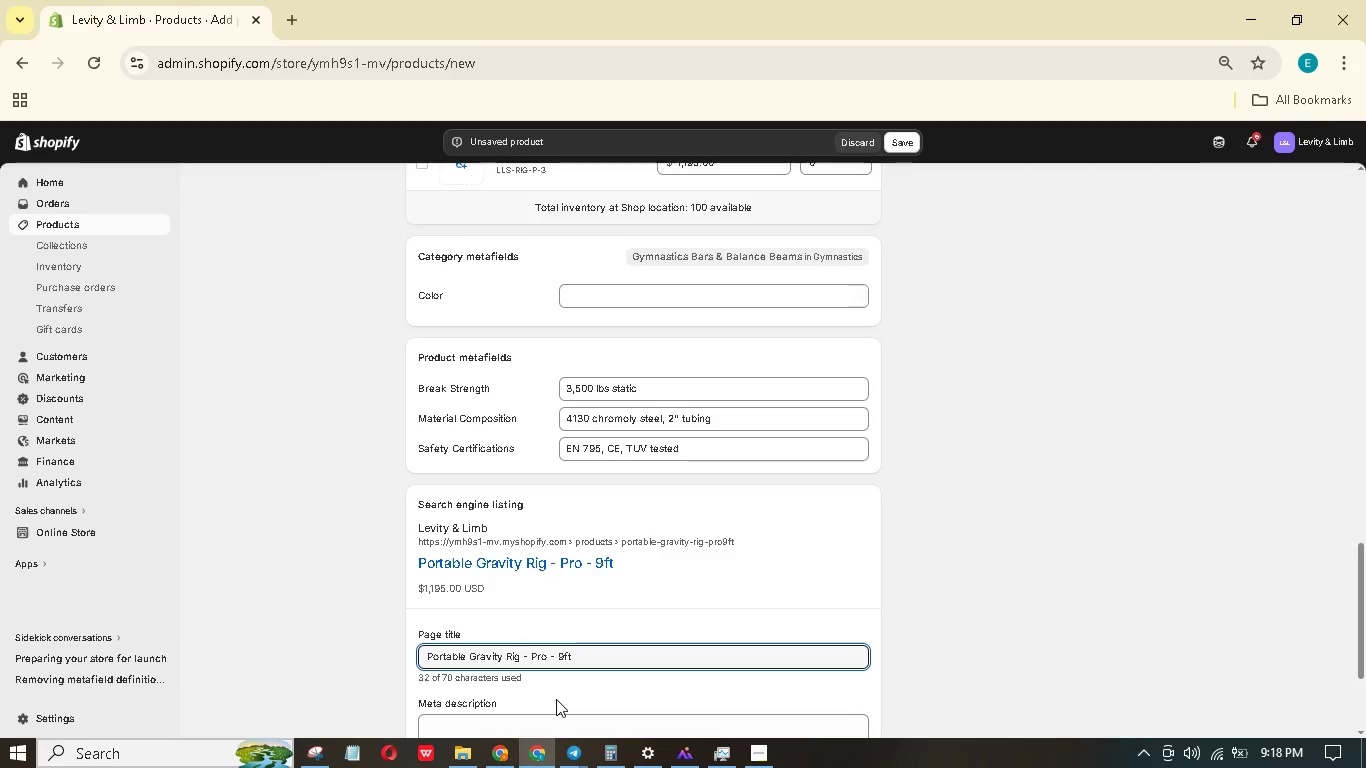 
key(ArrowRight)
 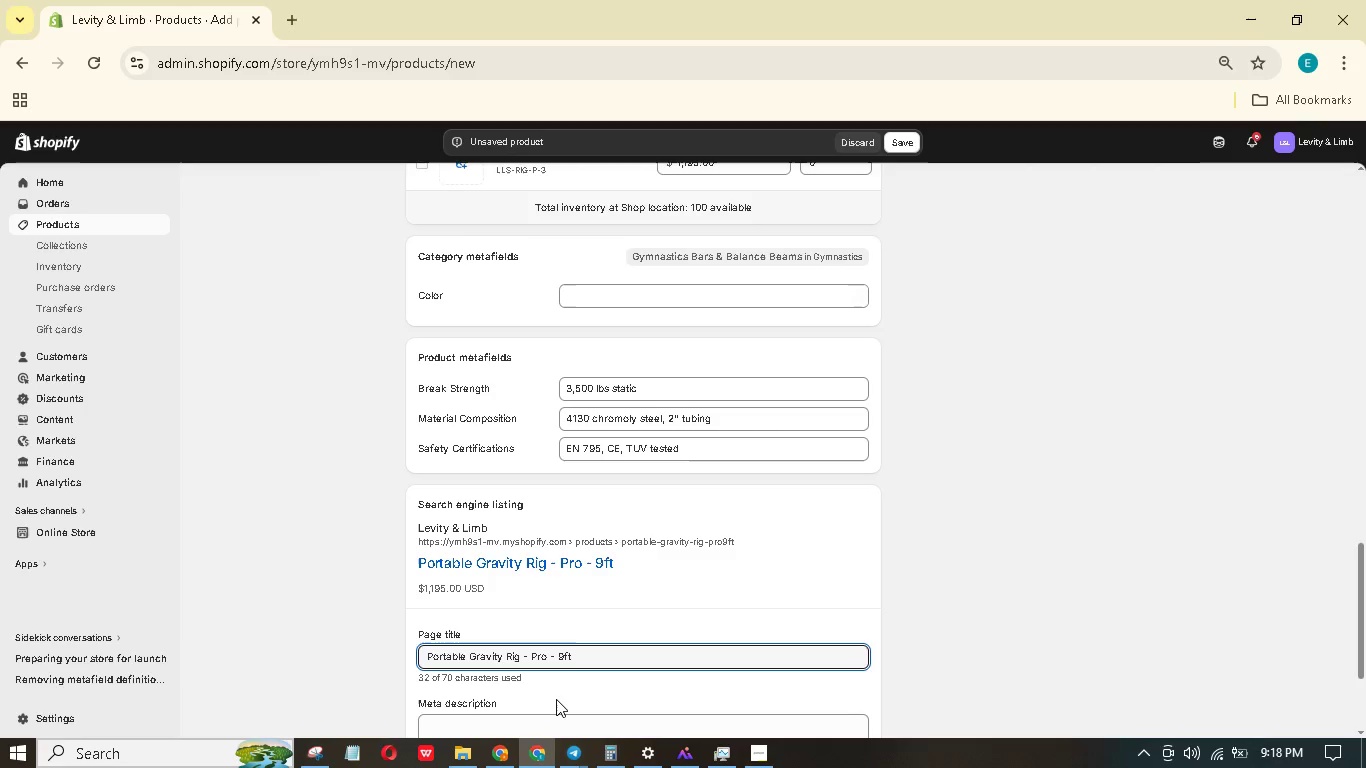 
key(Space)
 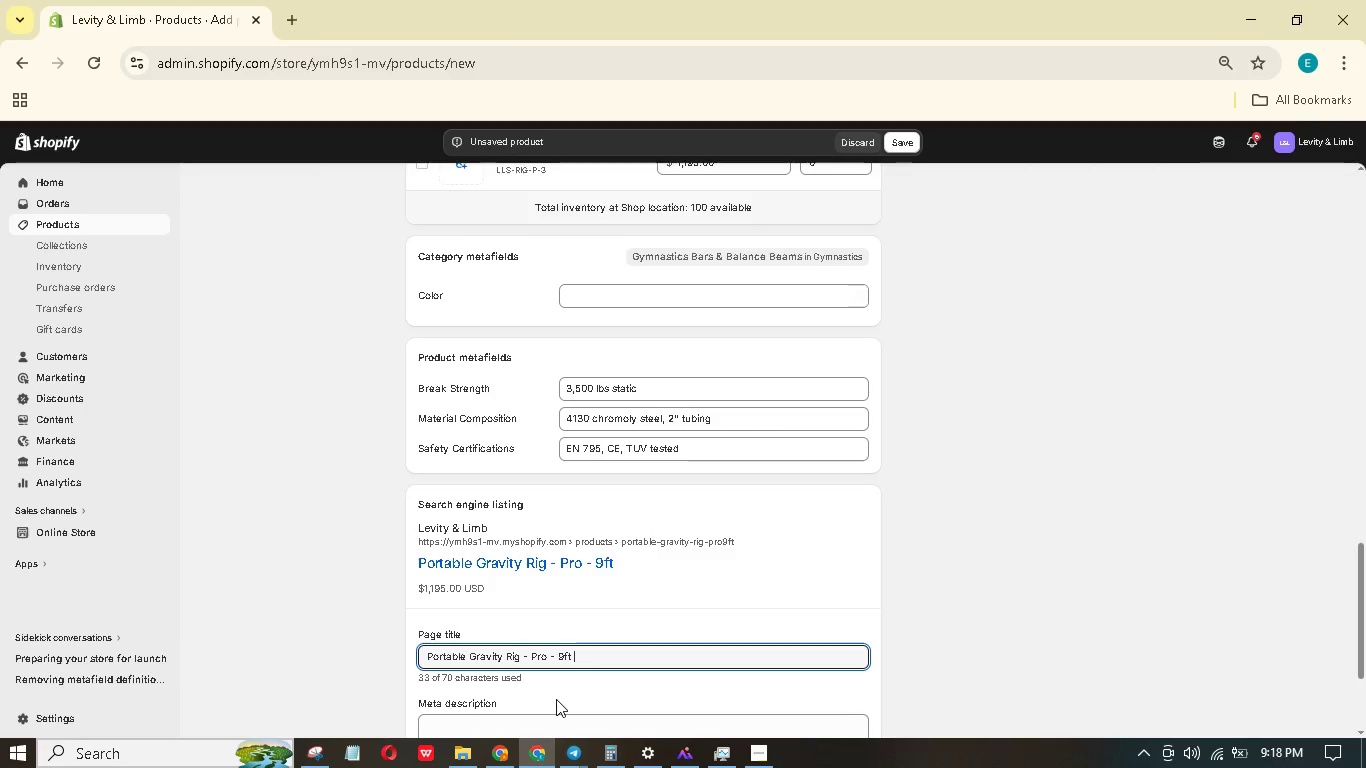 
key(Shift+Backslash)
 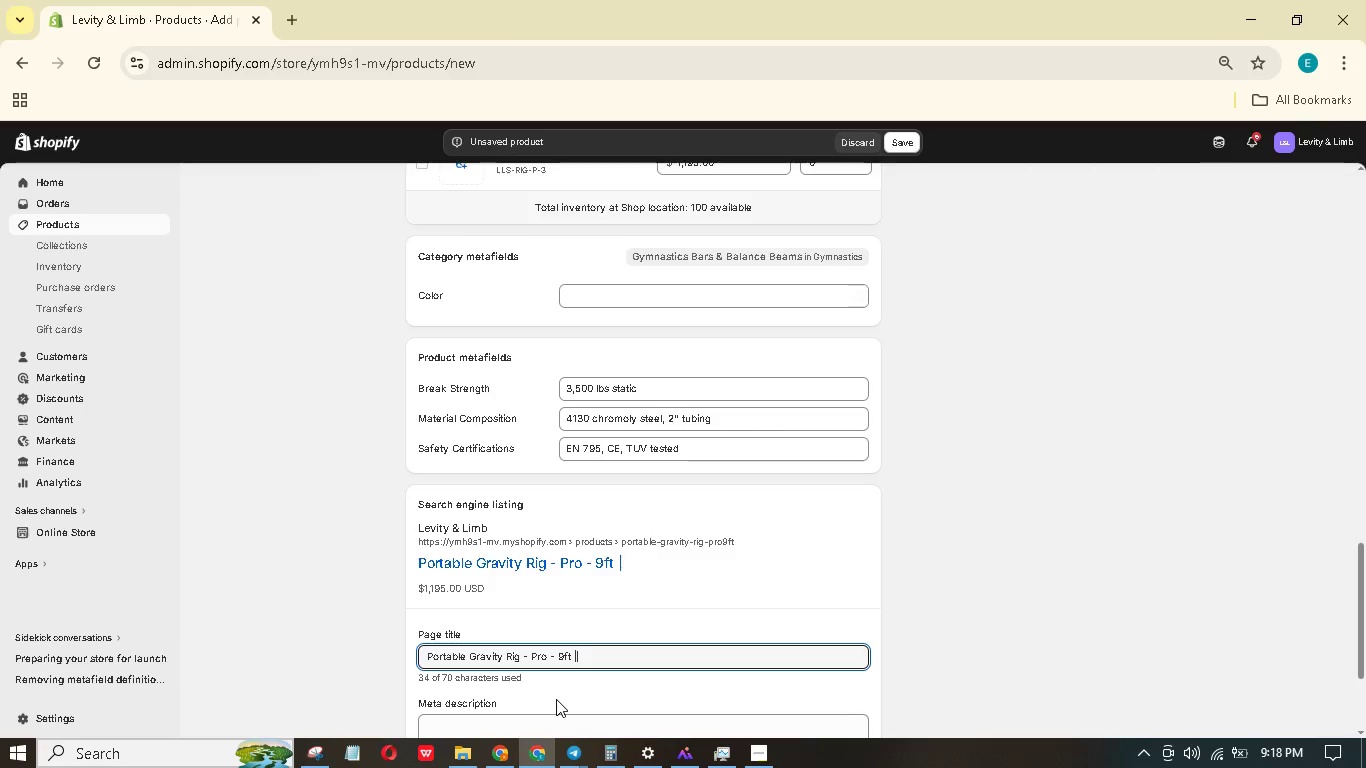 
key(Space)
 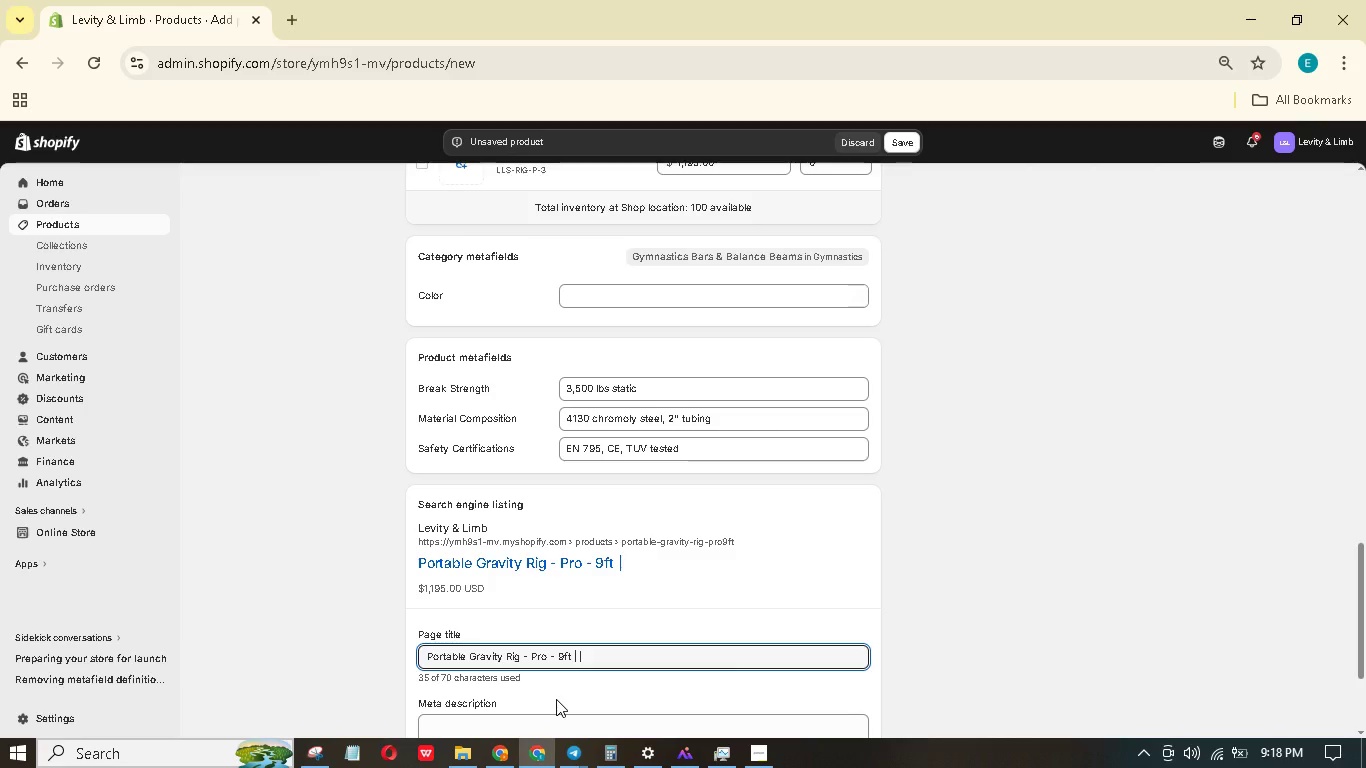 
type(3,500 lbd | )
 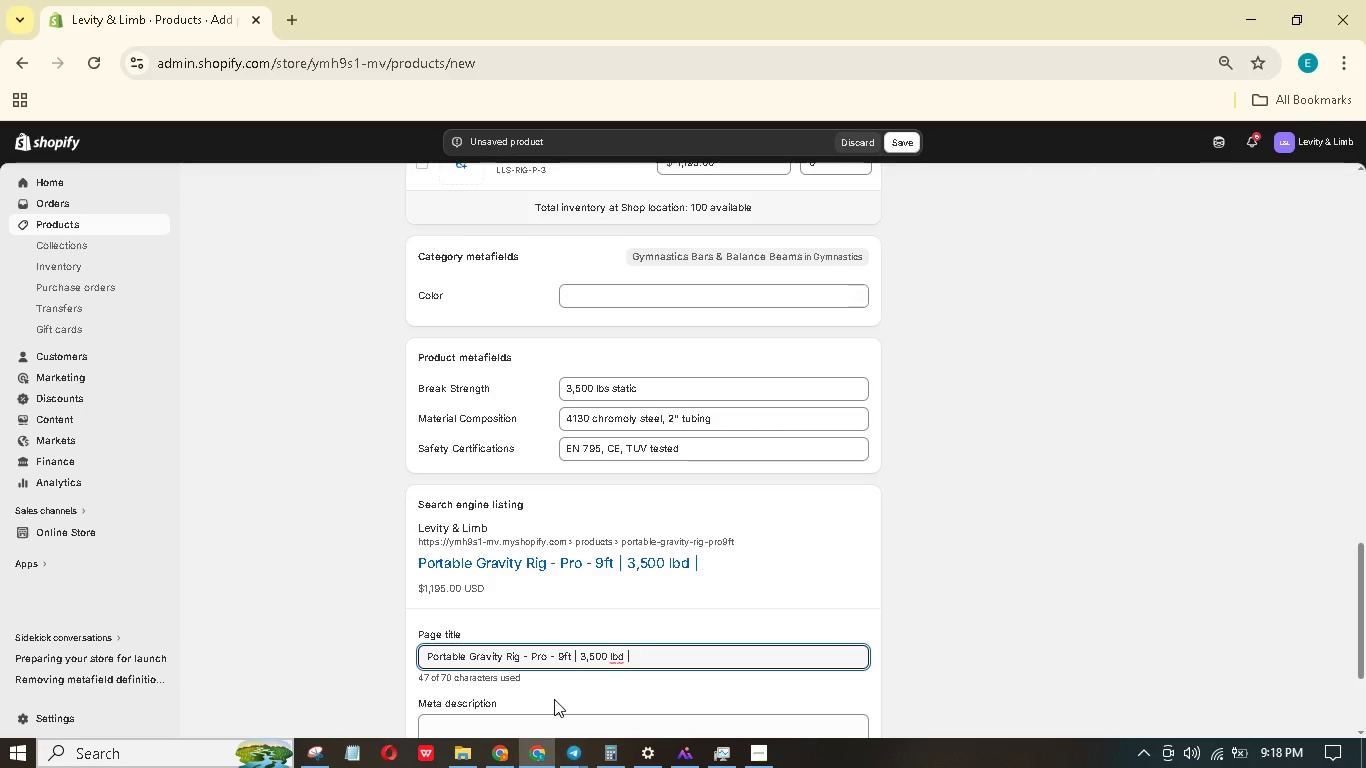 
wait(5.72)
 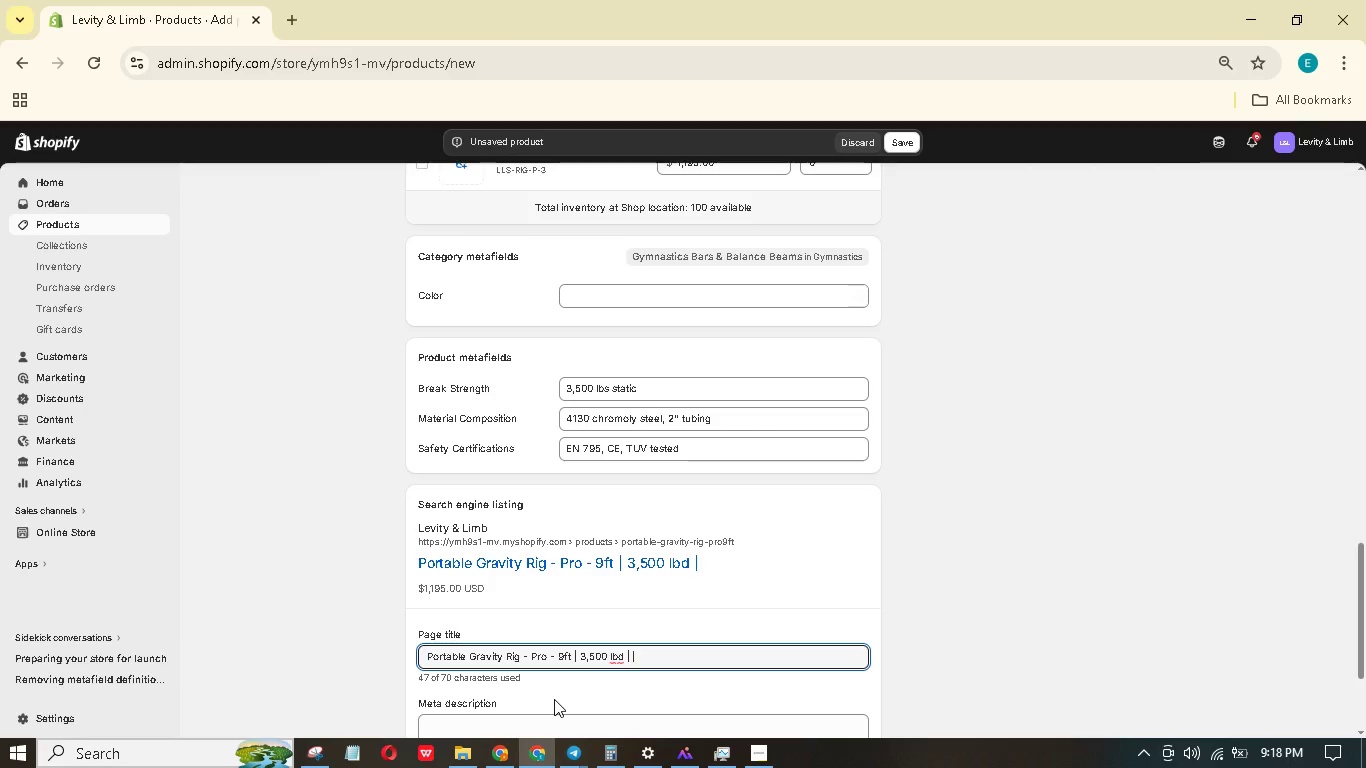 
type(Professional Aerial Rig)
 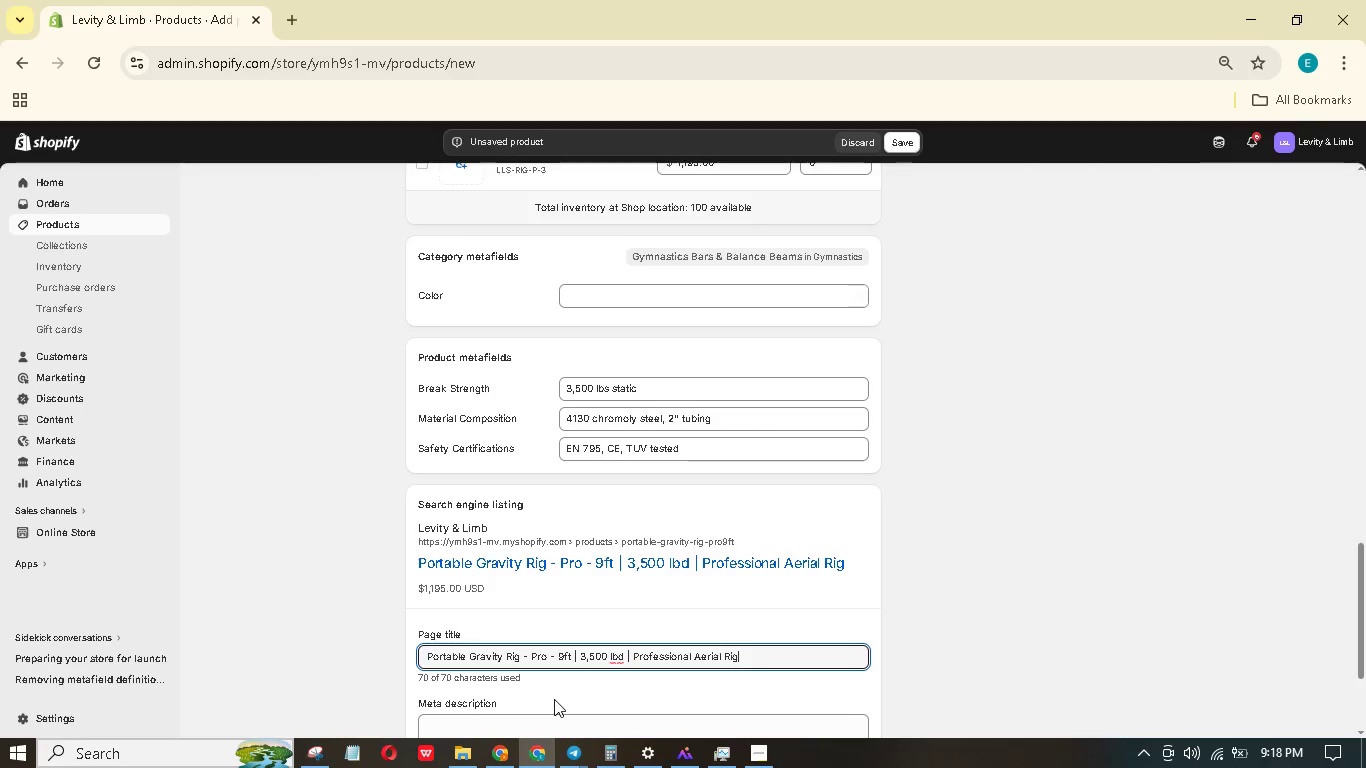 
wait(5.7)
 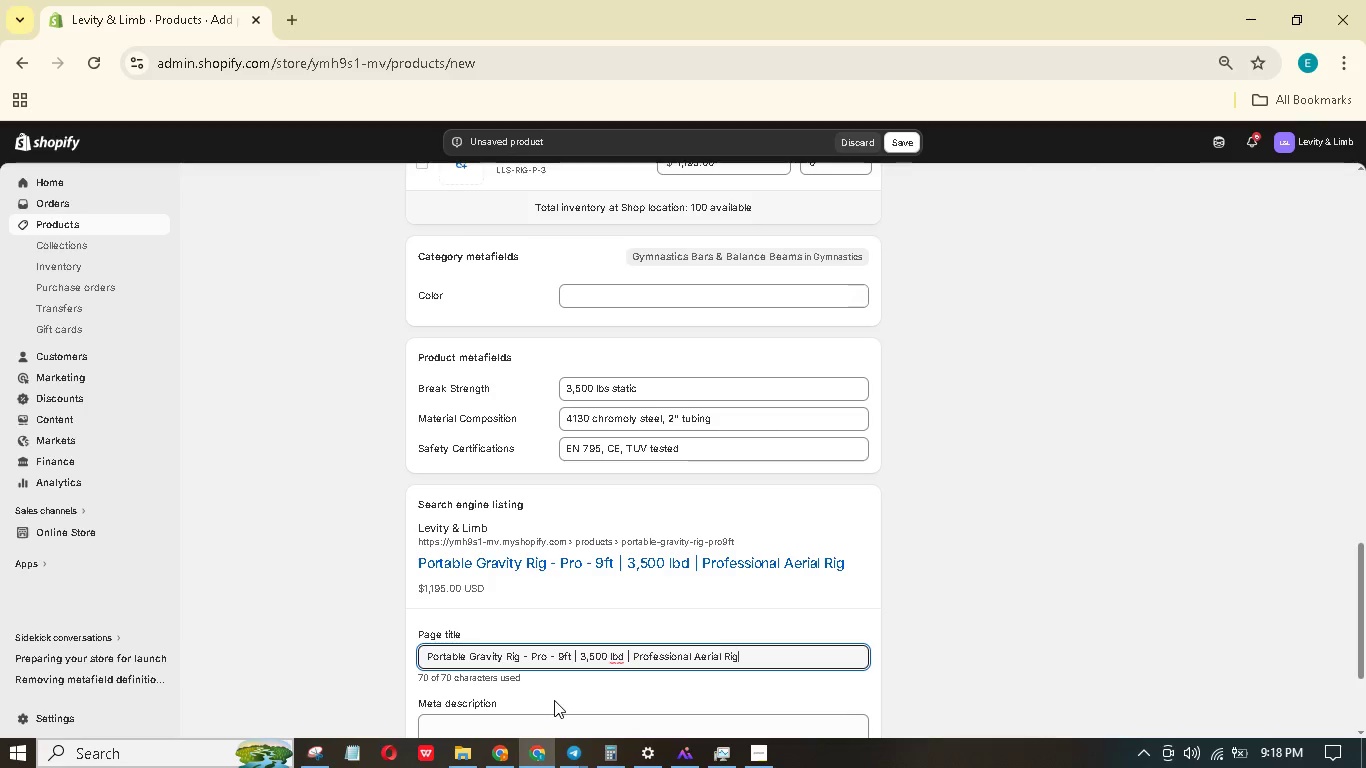 
scroll: coordinate [729, 618], scroll_direction: down, amount: 4.0
 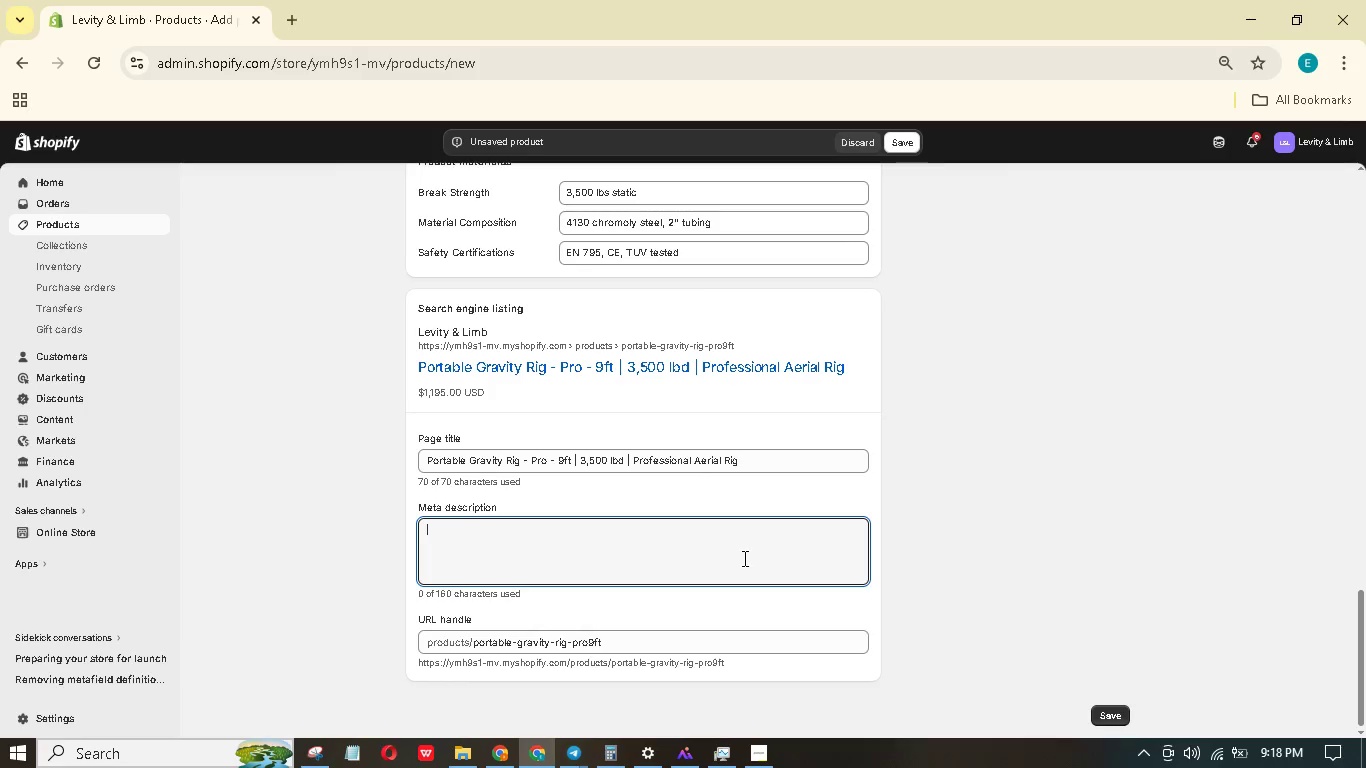 
type(9ft professional aerial rig or studios an events. 3,500 lb capaciy, steel constructon, portable. Choose carabinr finish. Ordr our rig today.)
 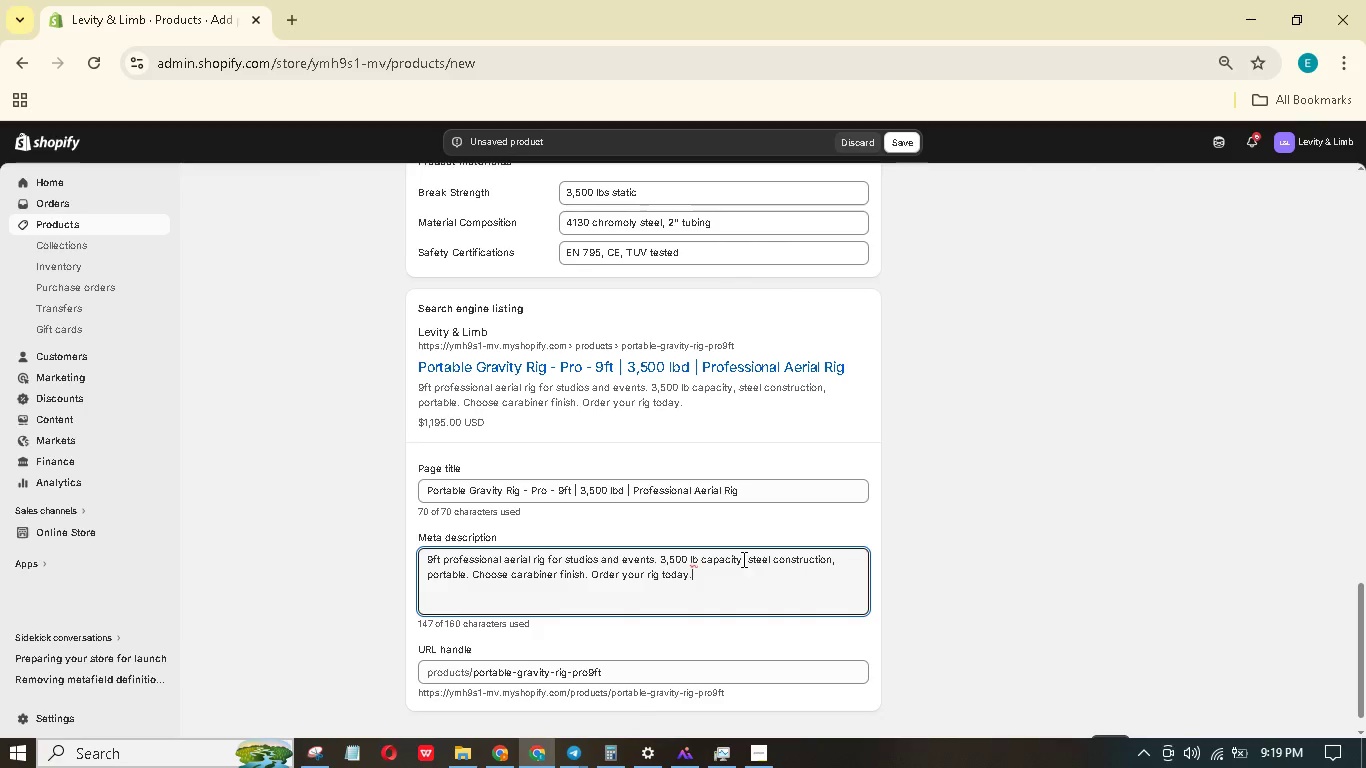 
left_click_drag(start_coordinate=[902, 557], to_coordinate=[907, 560])
 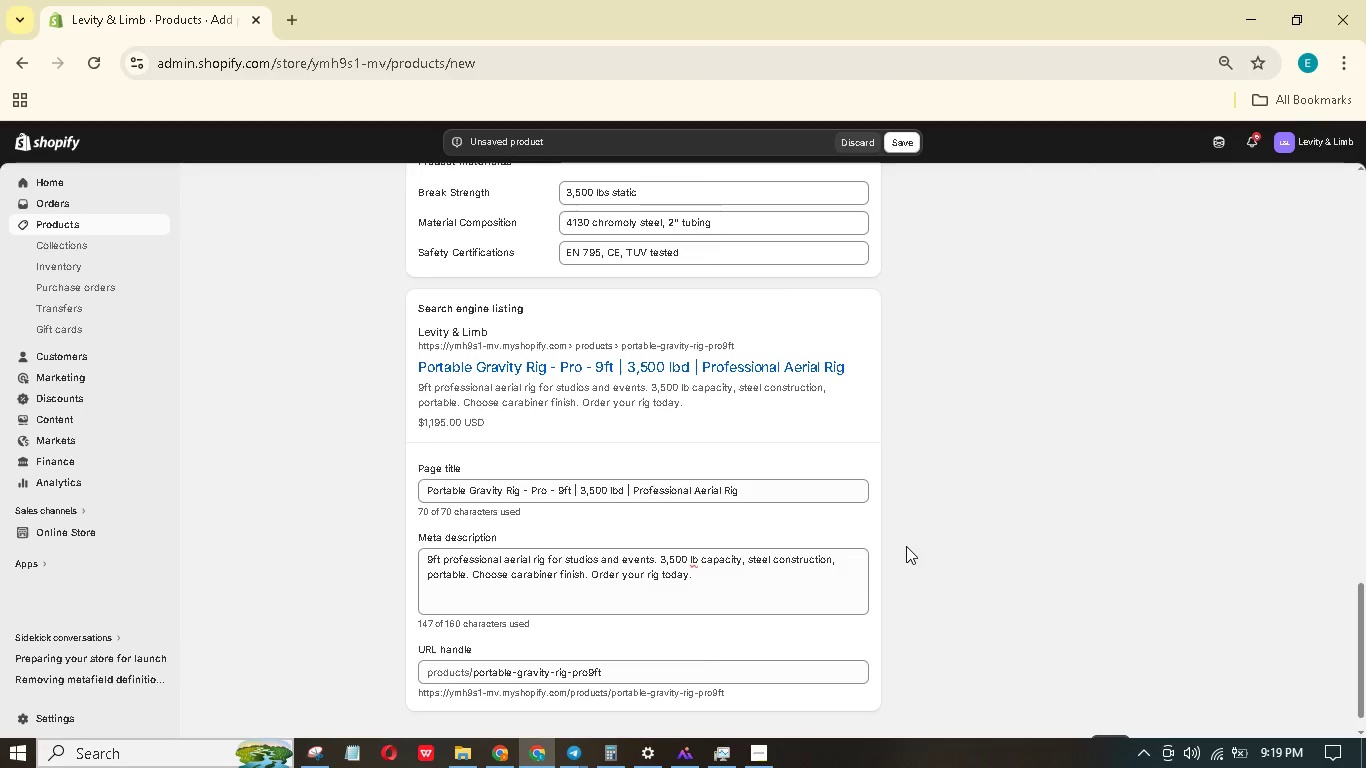 
scroll: coordinate [907, 543], scroll_direction: up, amount: 7.0
 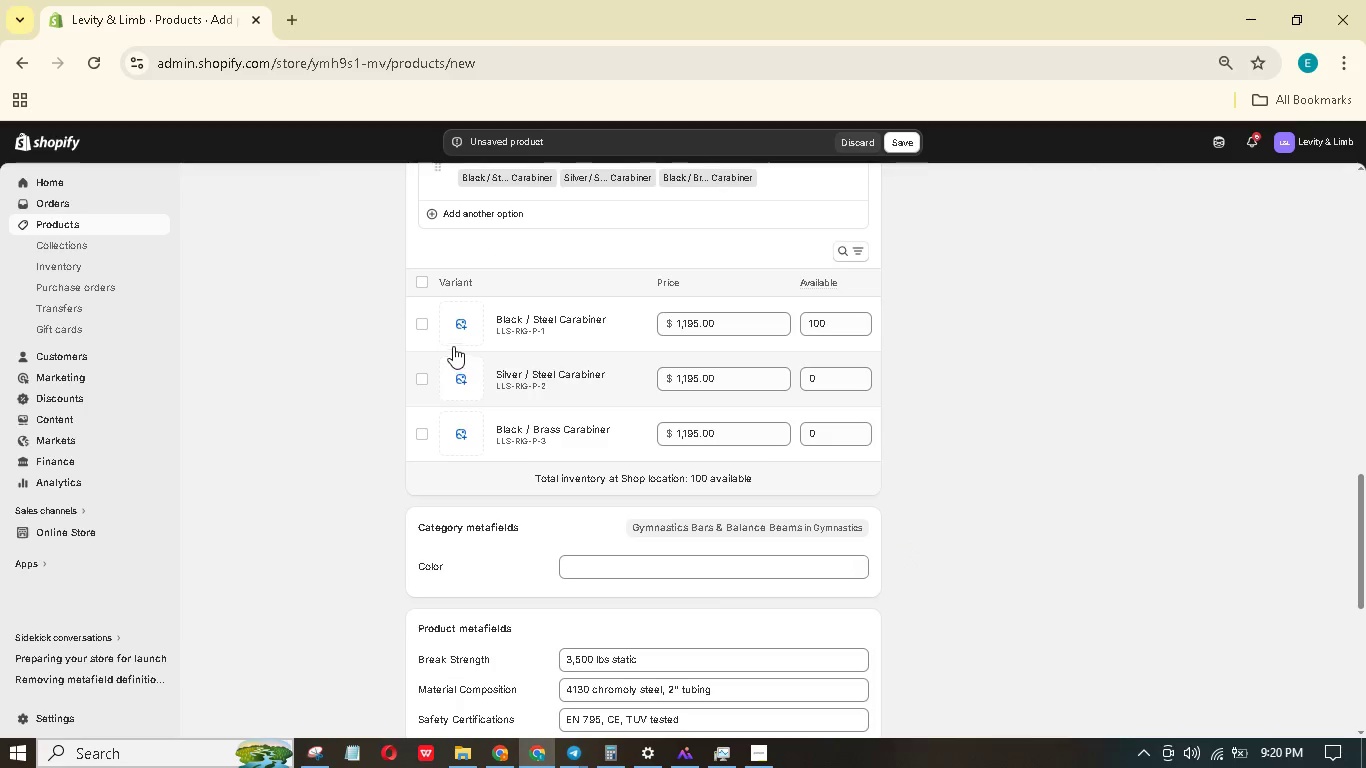 
left_click([455, 331])
 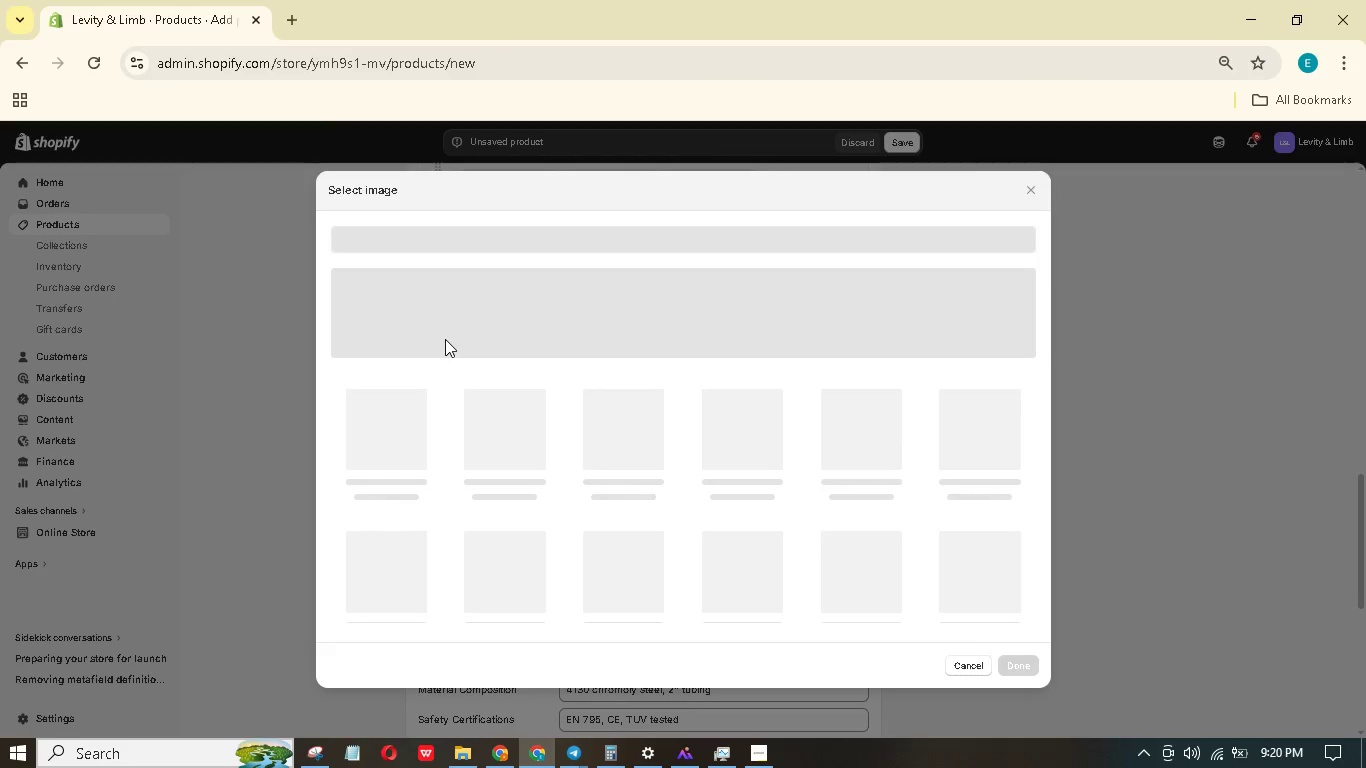 
mouse_move([444, 361])
 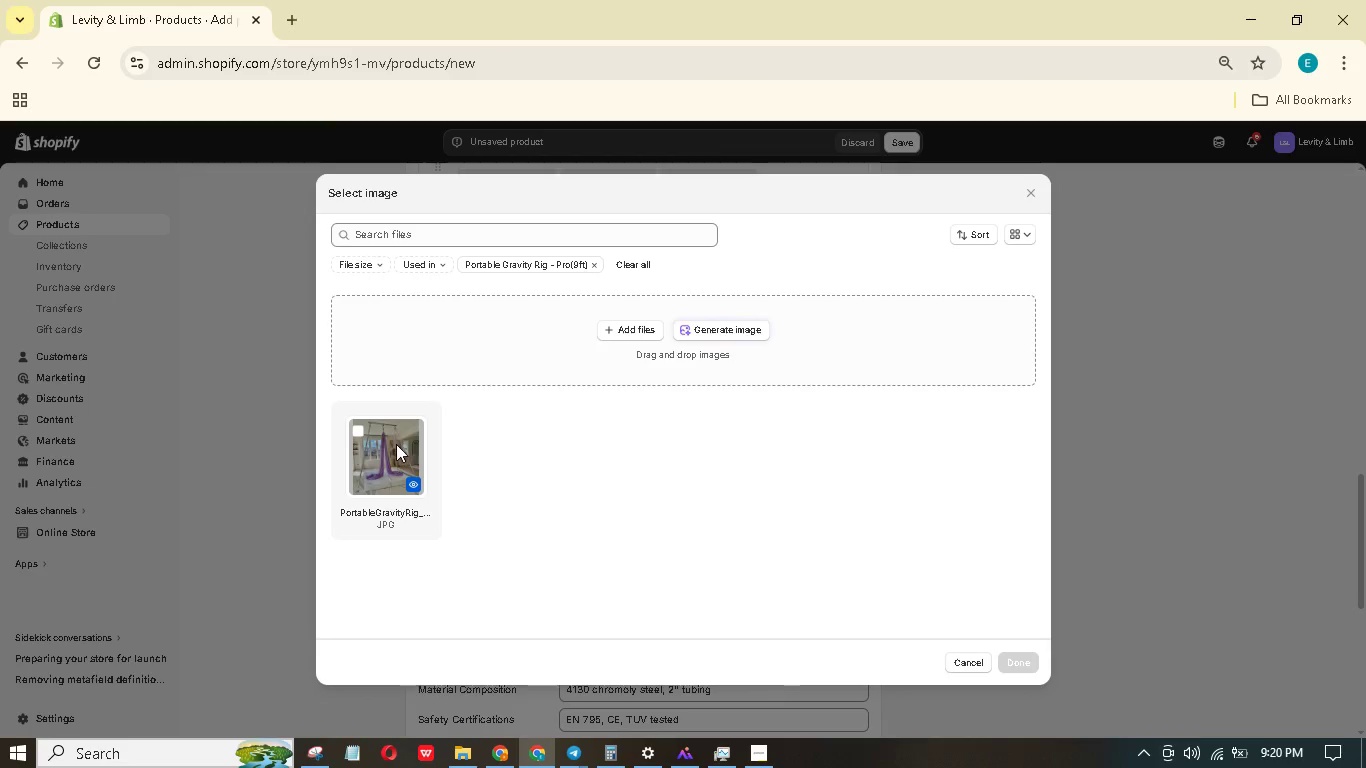 
left_click([396, 444])
 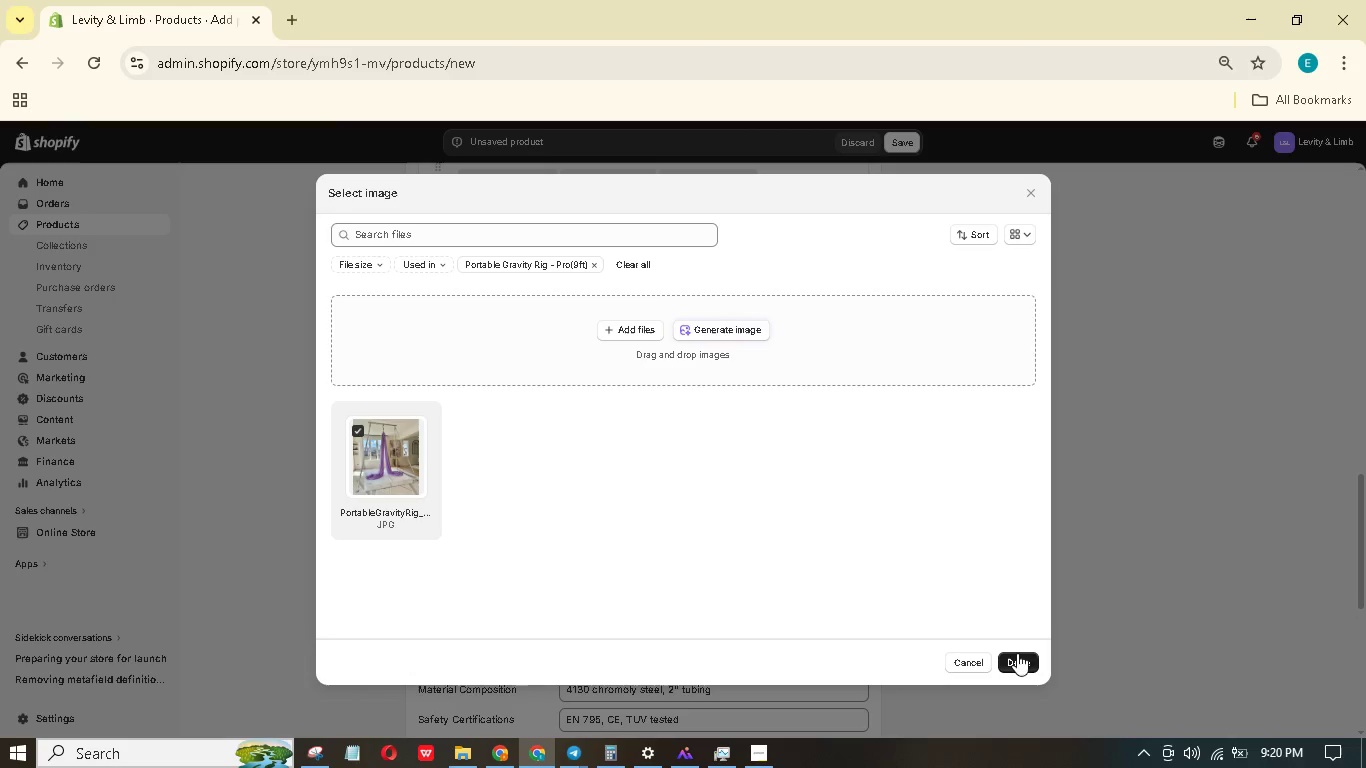 
left_click([1021, 666])
 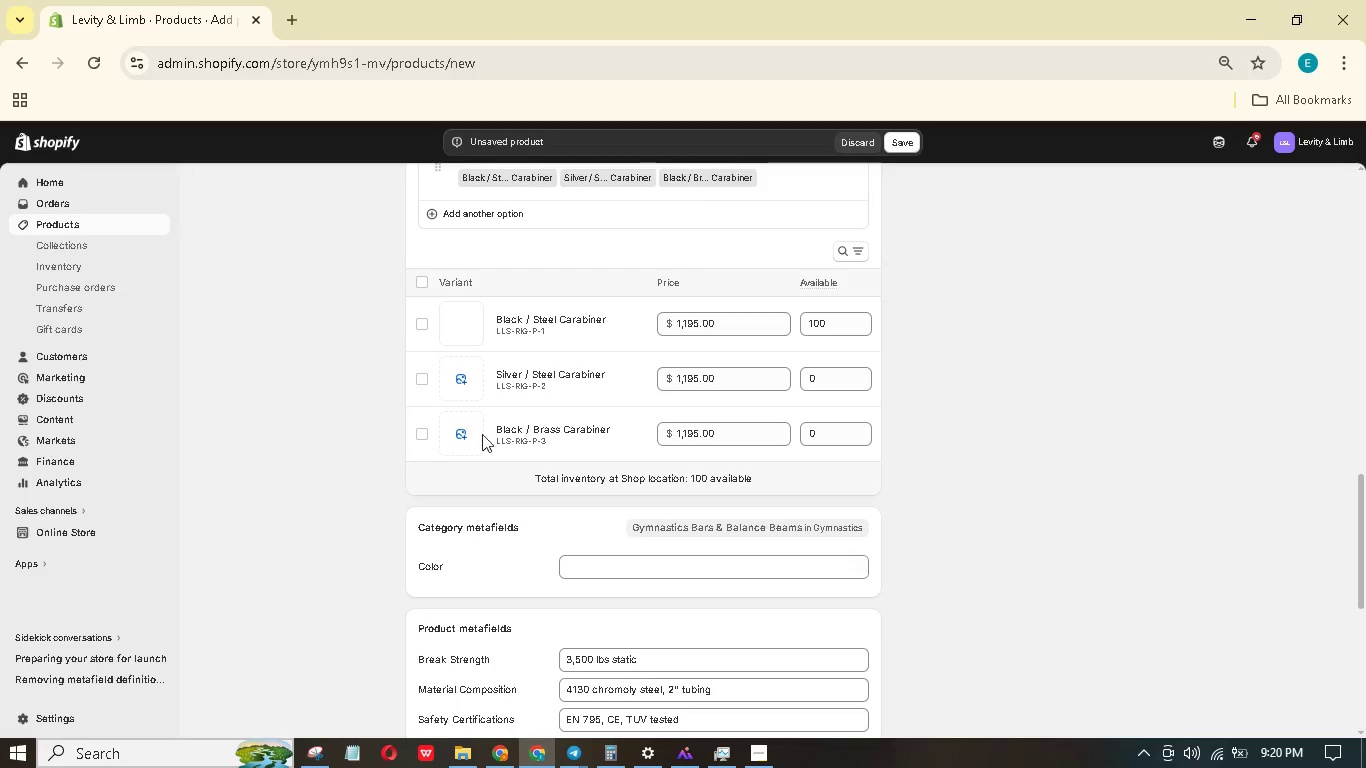 
left_click([466, 390])
 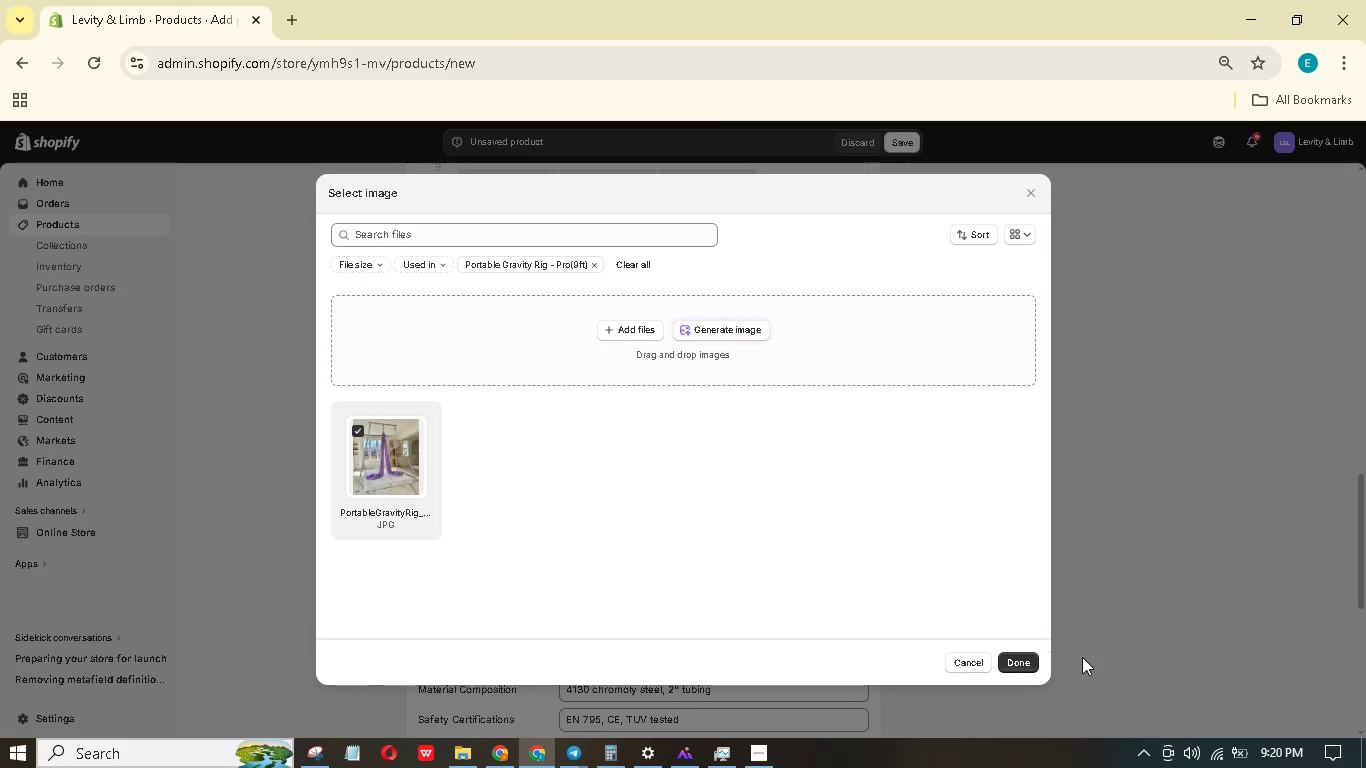 
left_click([1034, 662])
 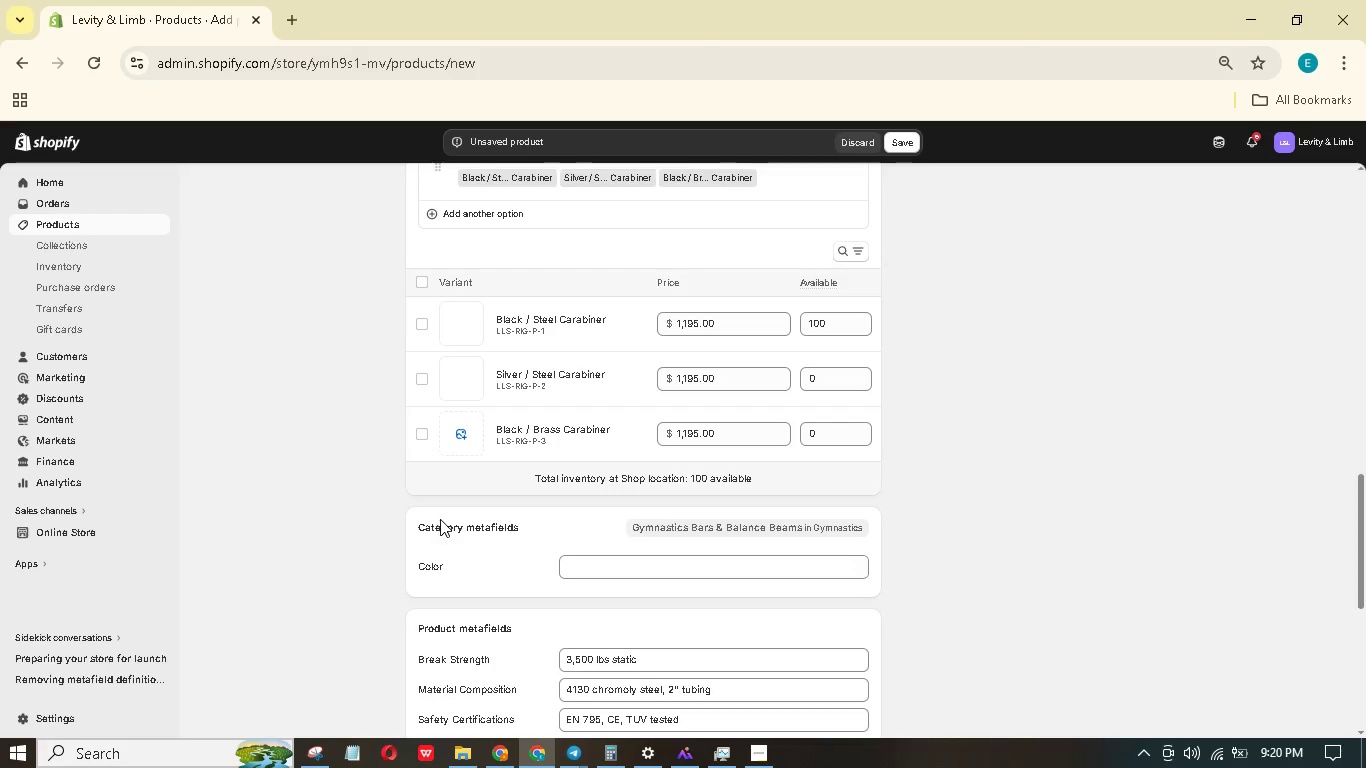 
left_click([449, 432])
 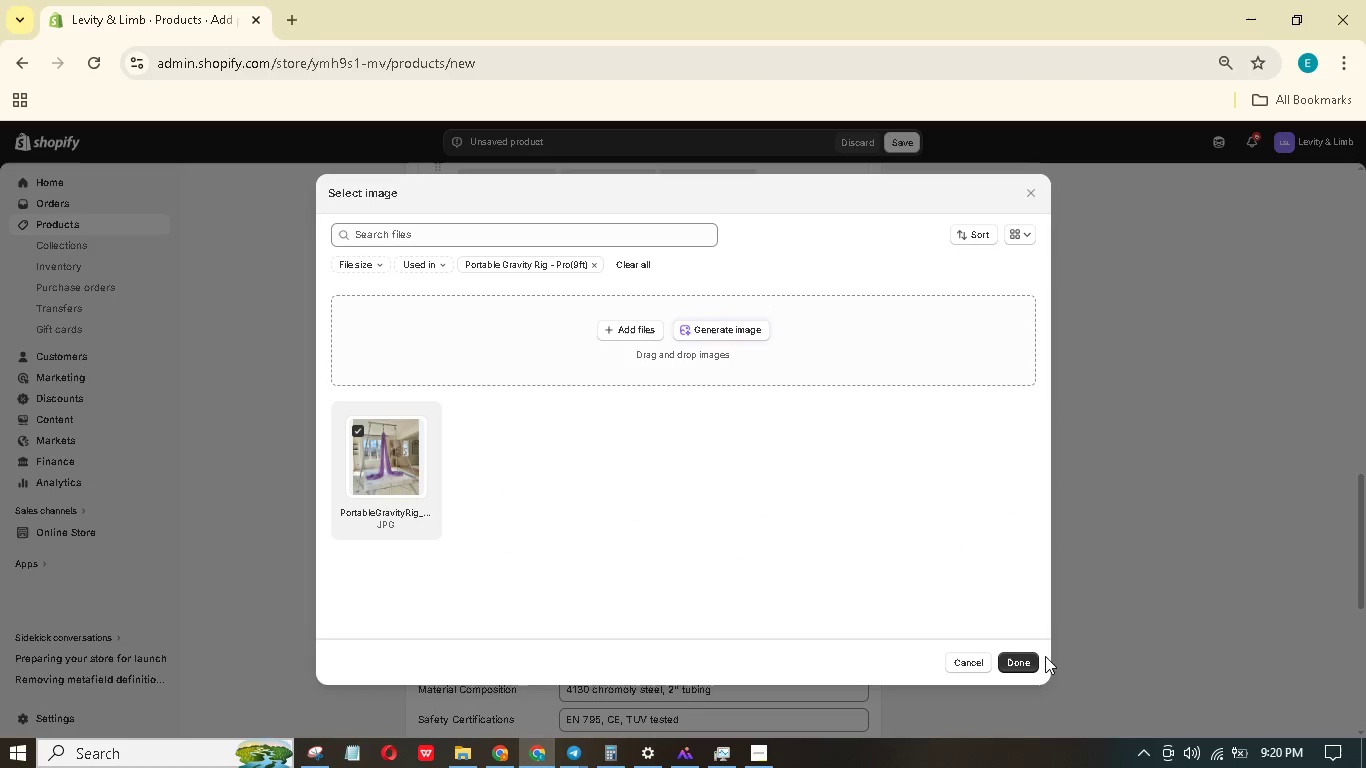 
left_click([1019, 658])
 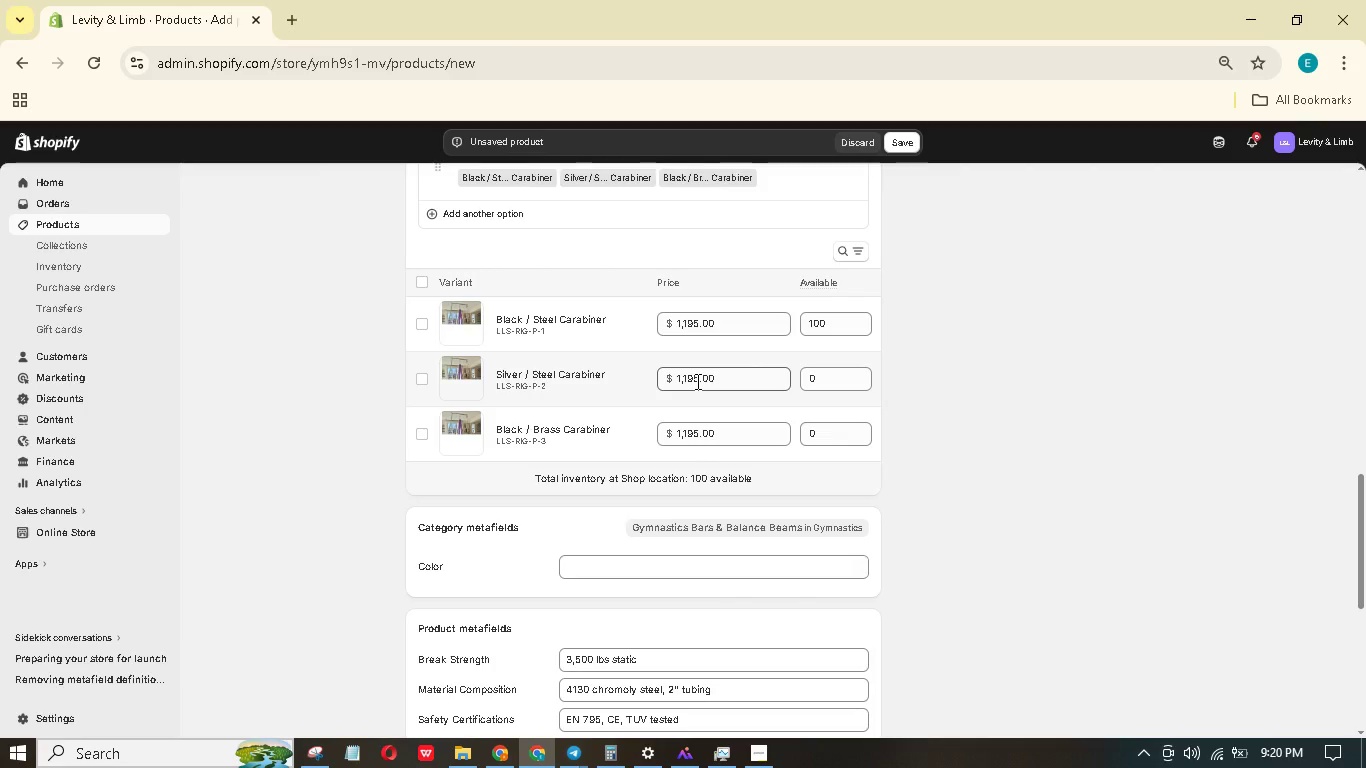 
left_click_drag(start_coordinate=[699, 375], to_coordinate=[682, 373])
 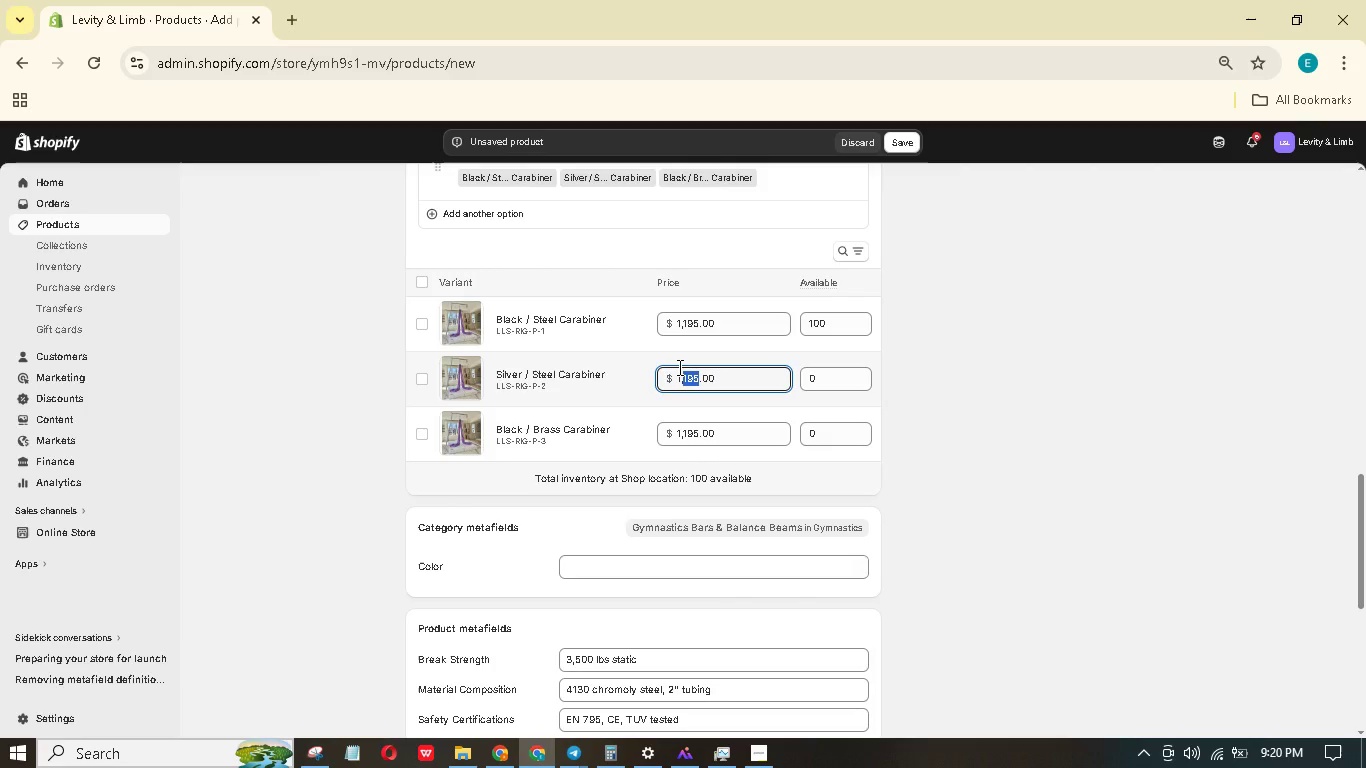 
key(Numpad2)
 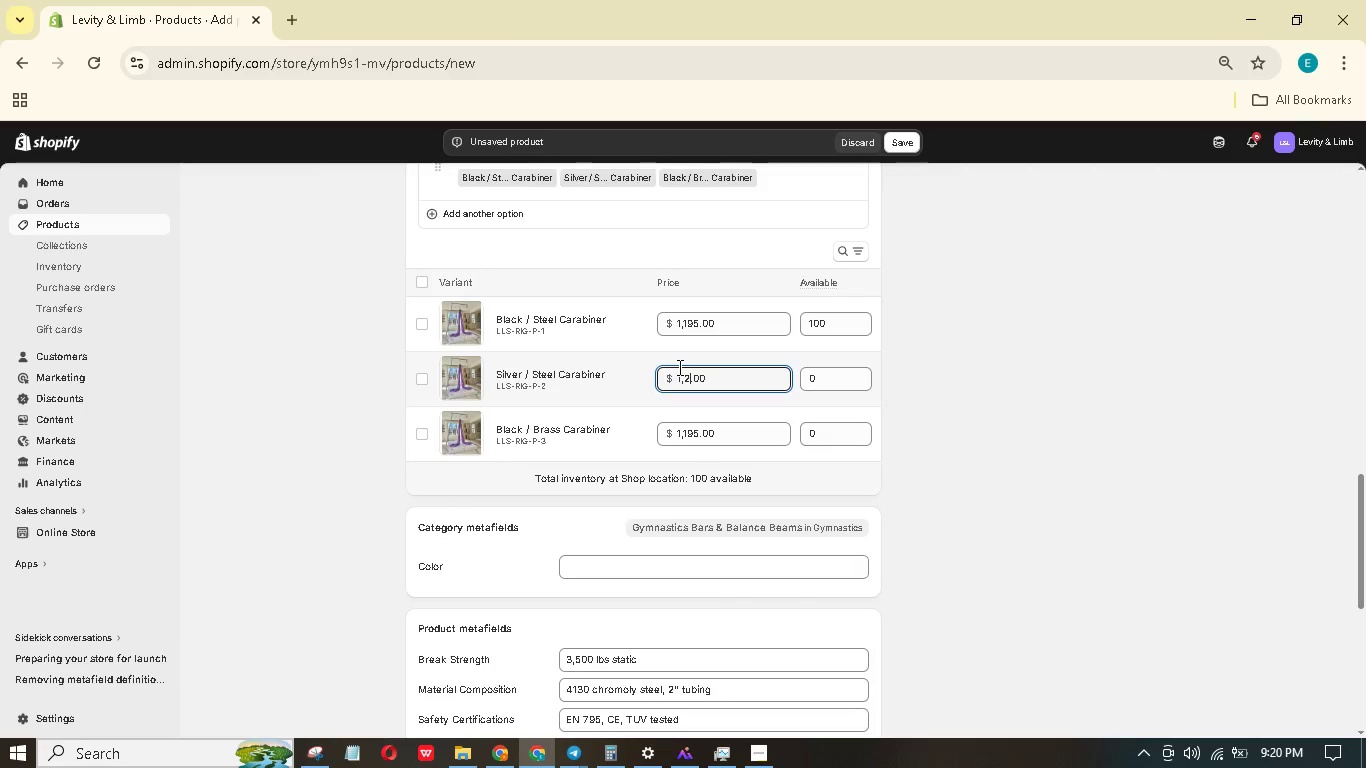 
key(Numpad2)
 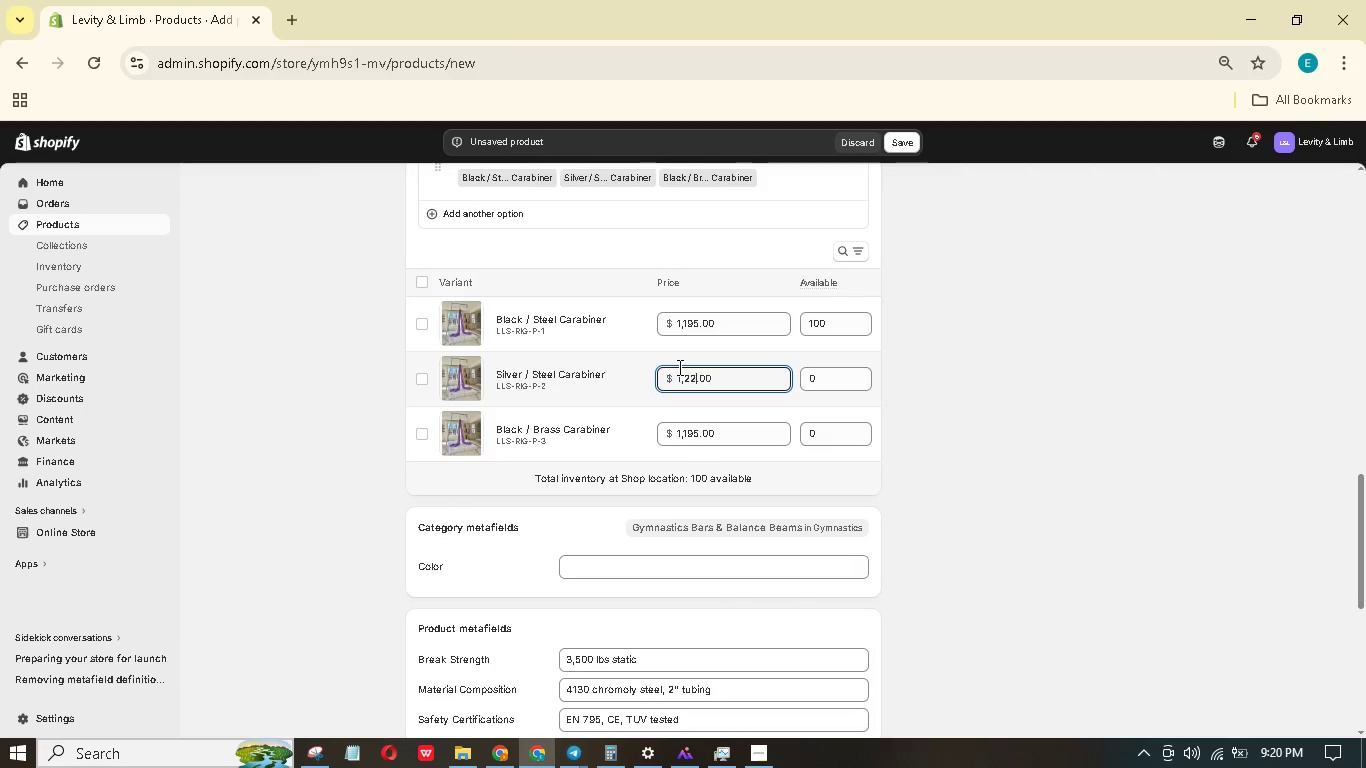 
key(Numpad0)
 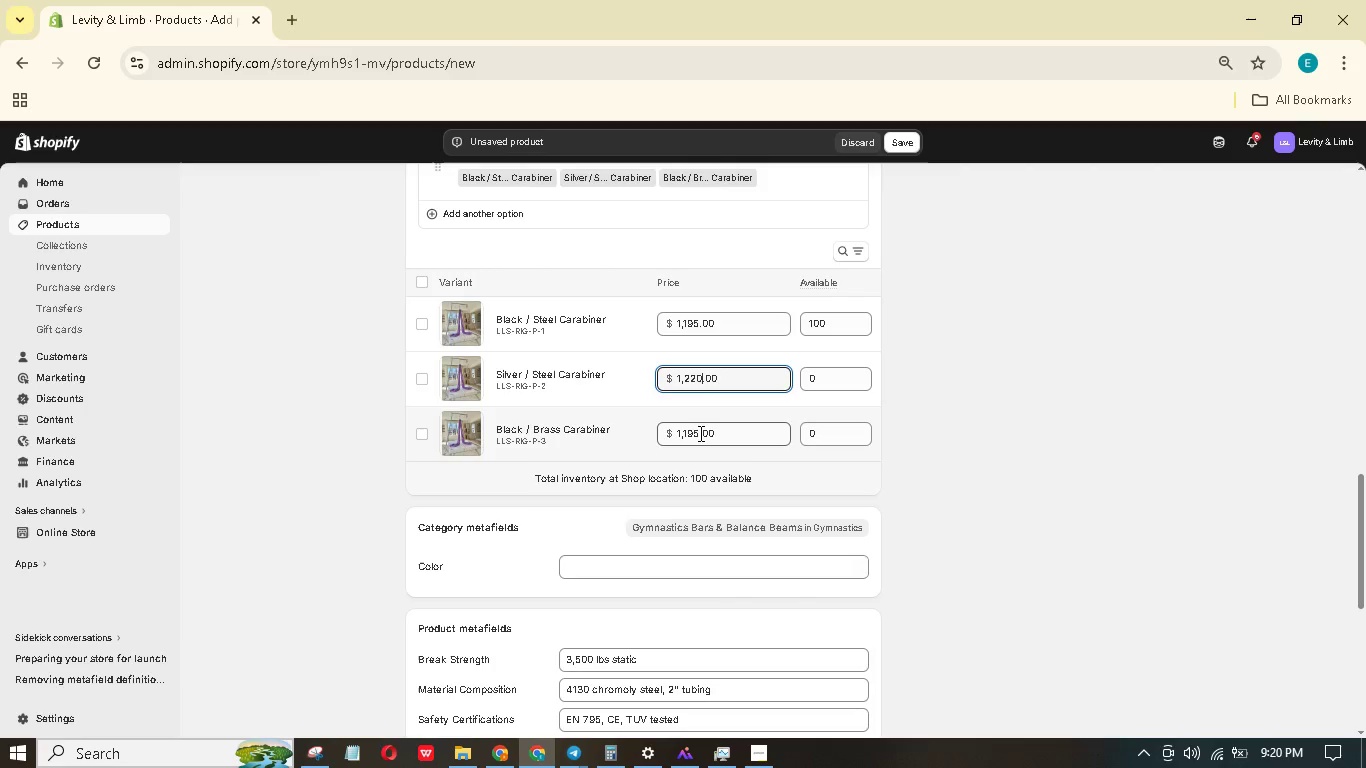 
left_click_drag(start_coordinate=[697, 433], to_coordinate=[683, 427])
 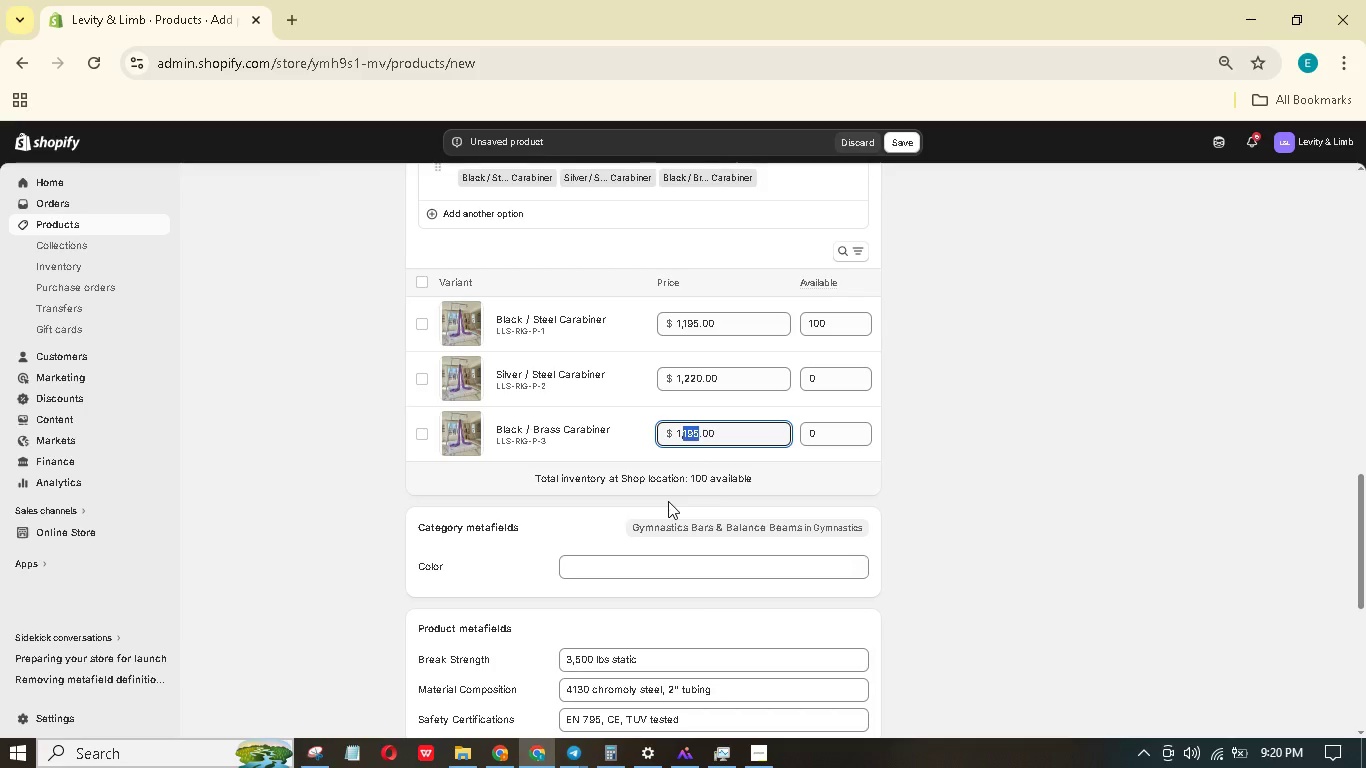 
key(Numpad2)
 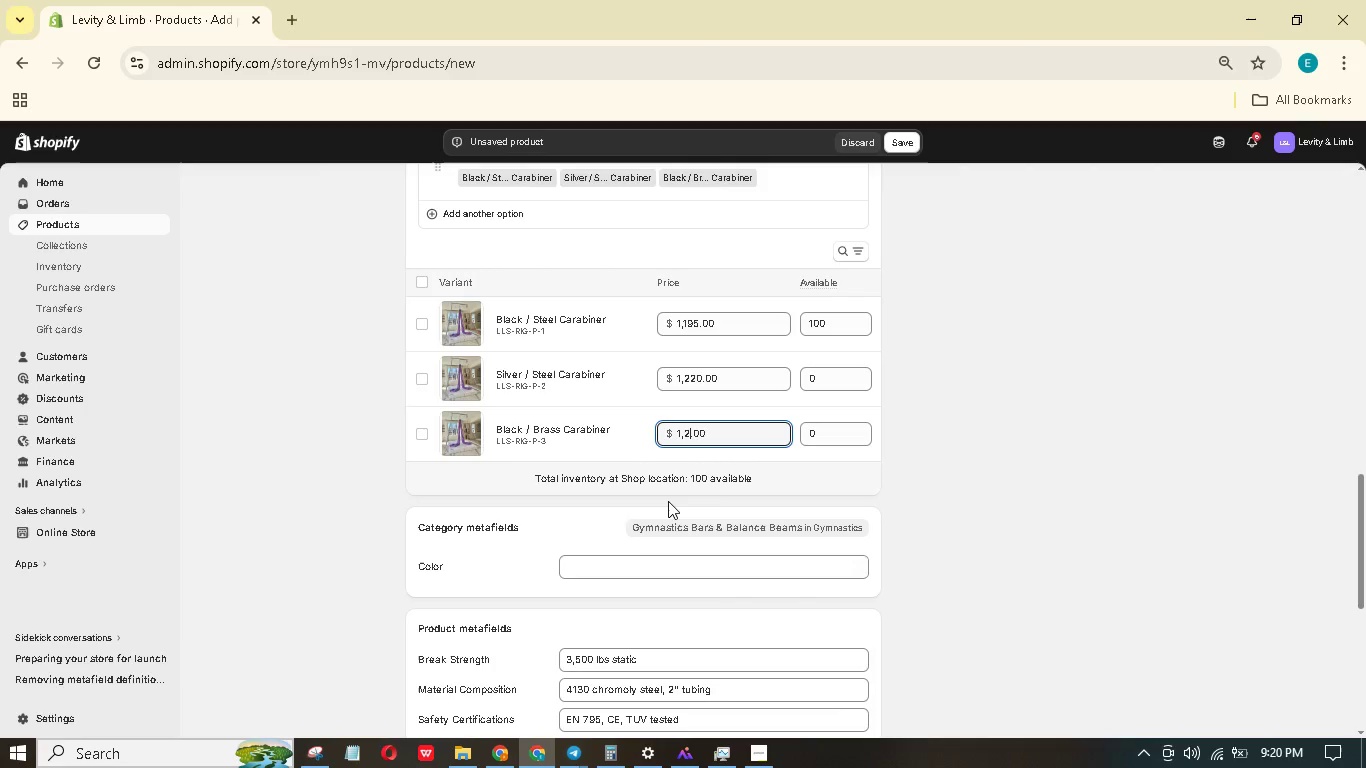 
key(Numpad9)
 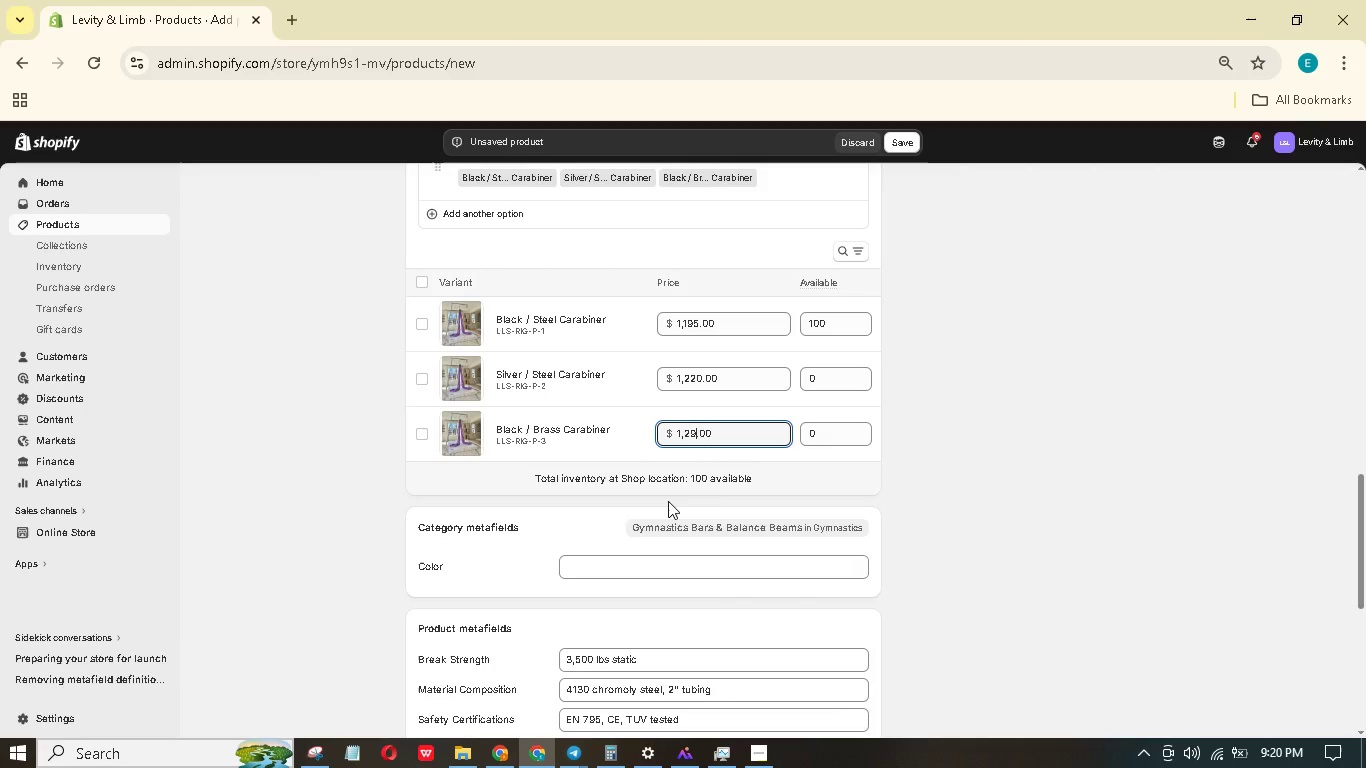 
key(Numpad0)
 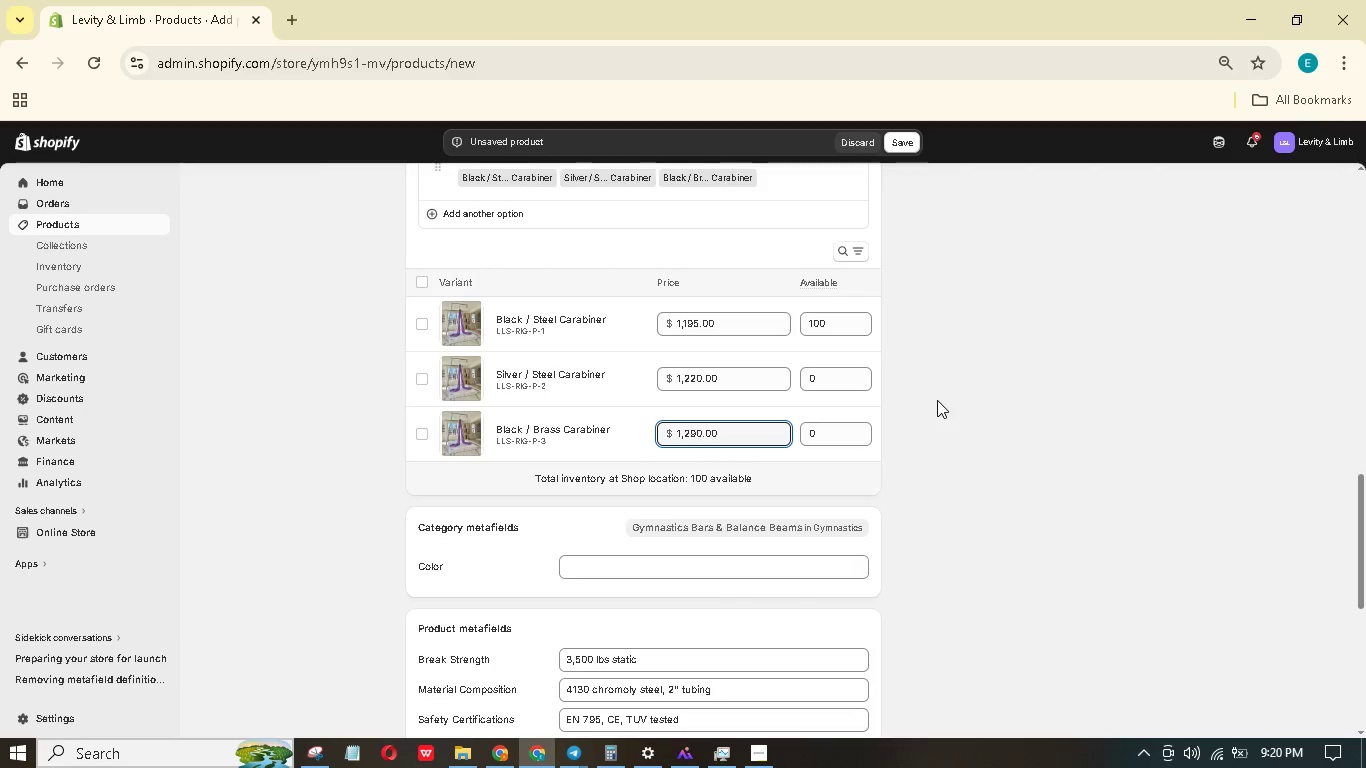 
left_click([937, 400])
 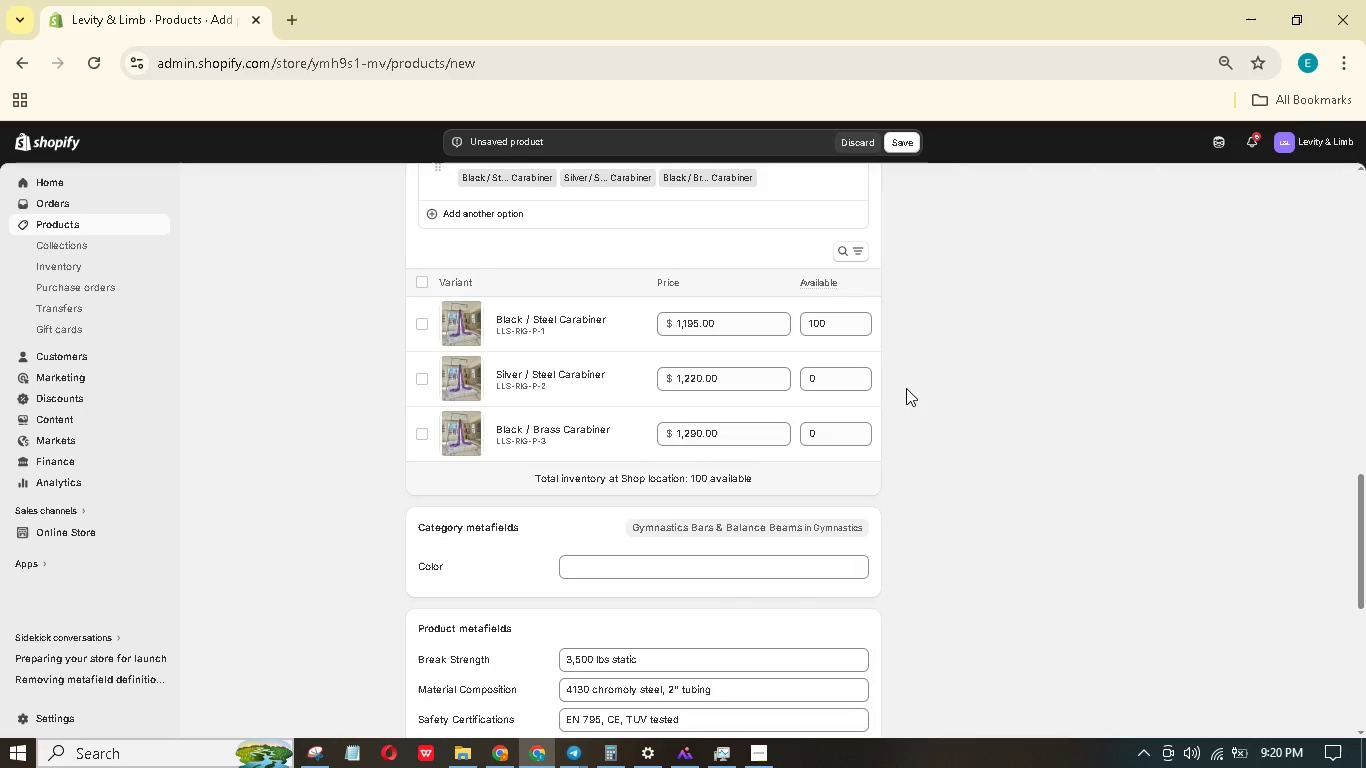 
left_click([843, 365])
 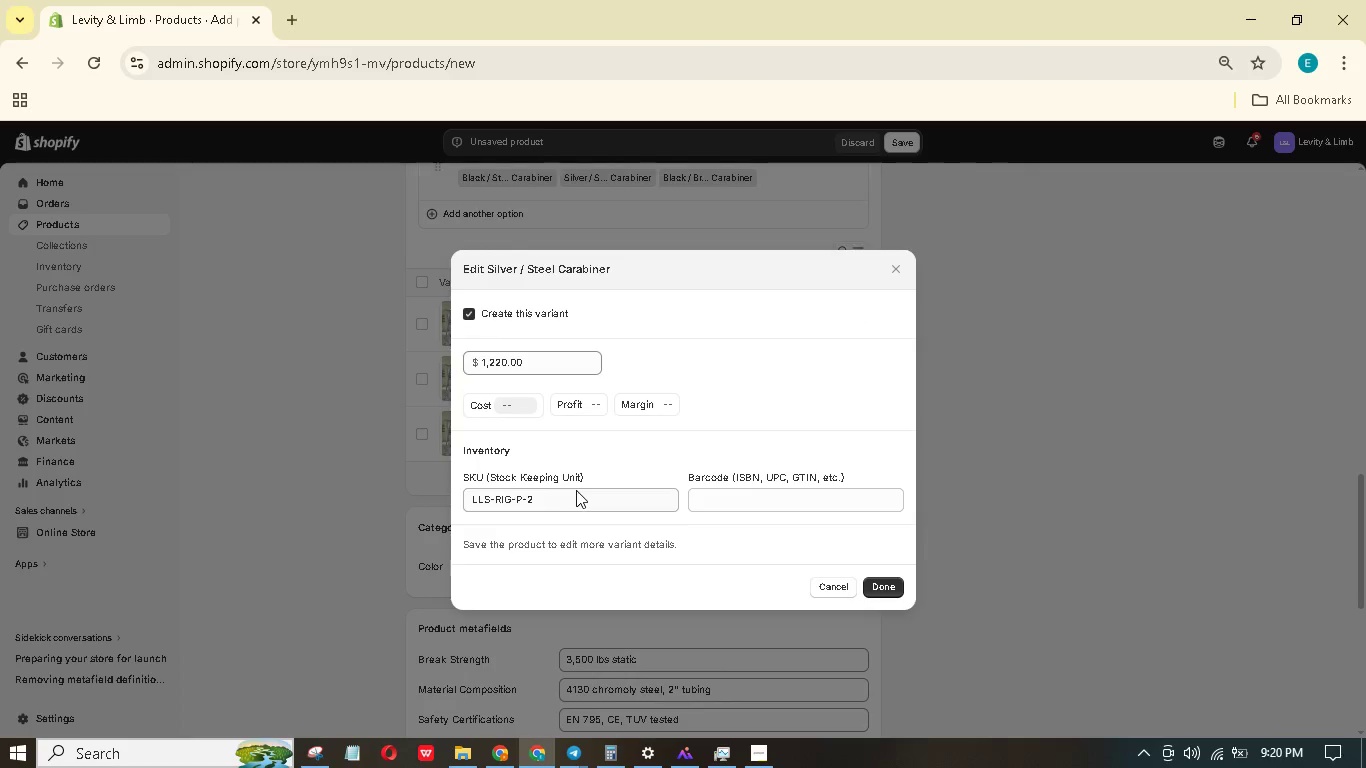 
left_click([578, 496])
 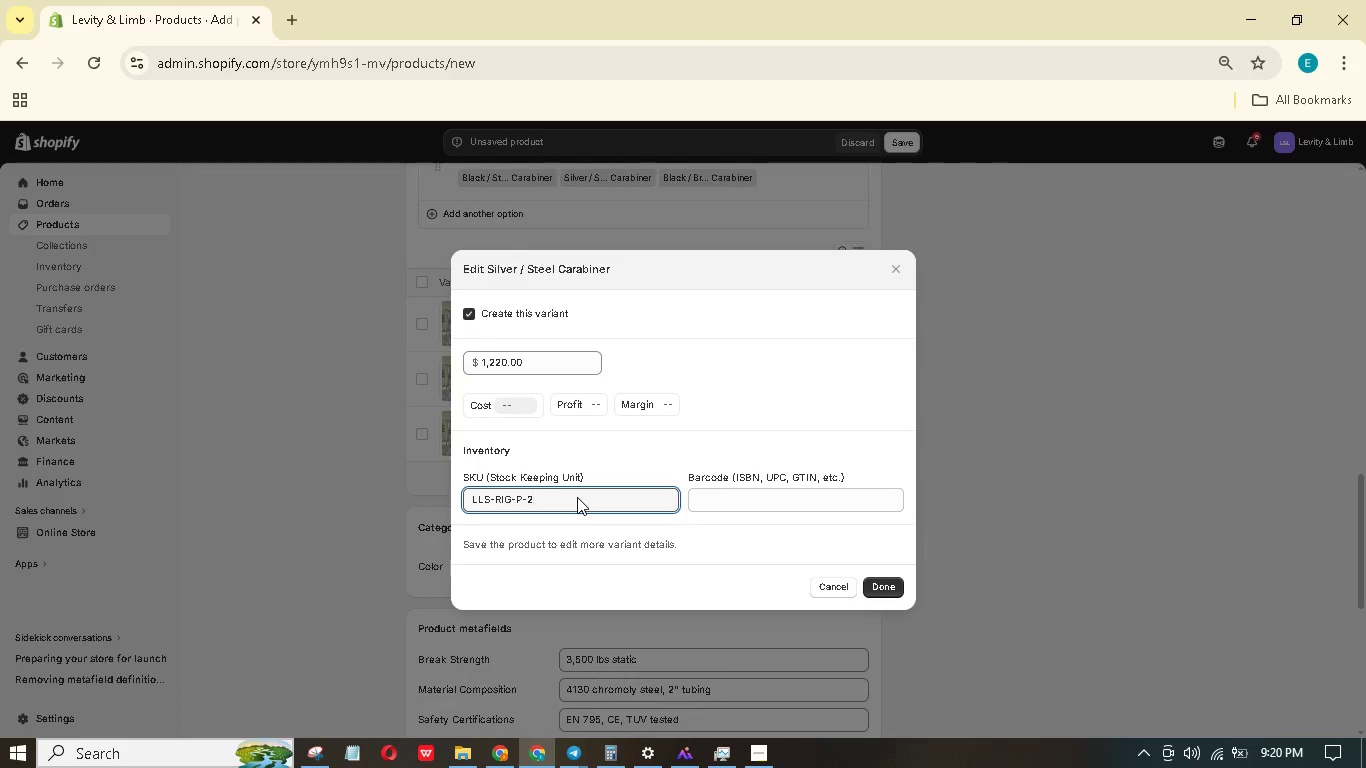 
key(Backspace)
 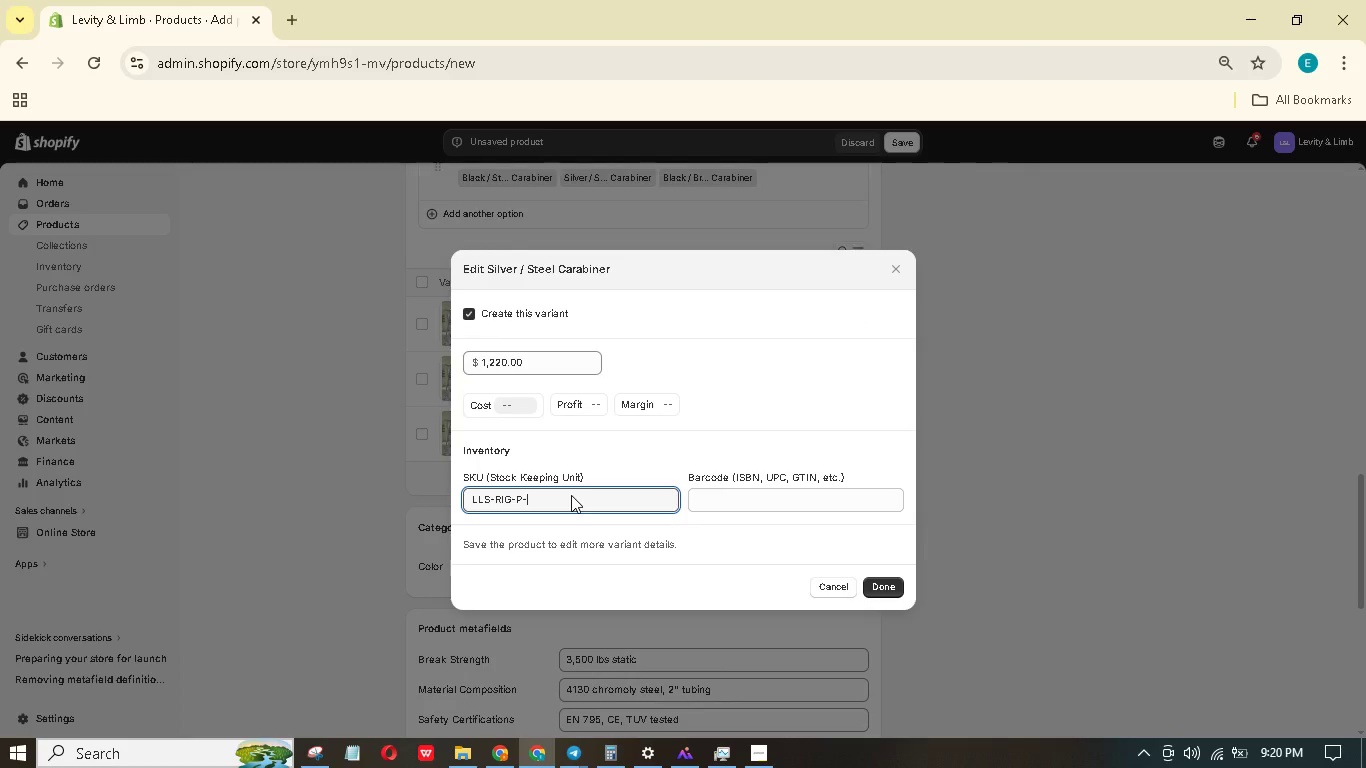 
wait(8.78)
 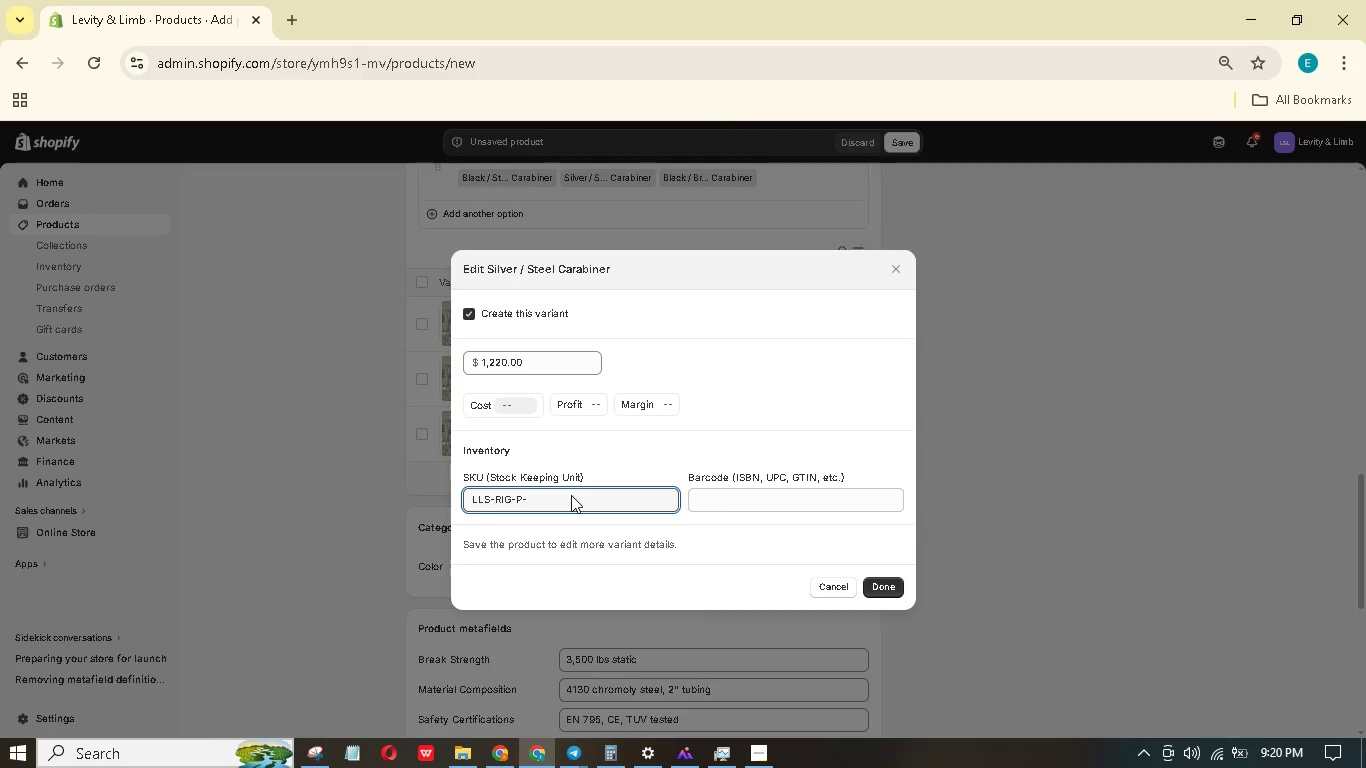 
type(SV)
 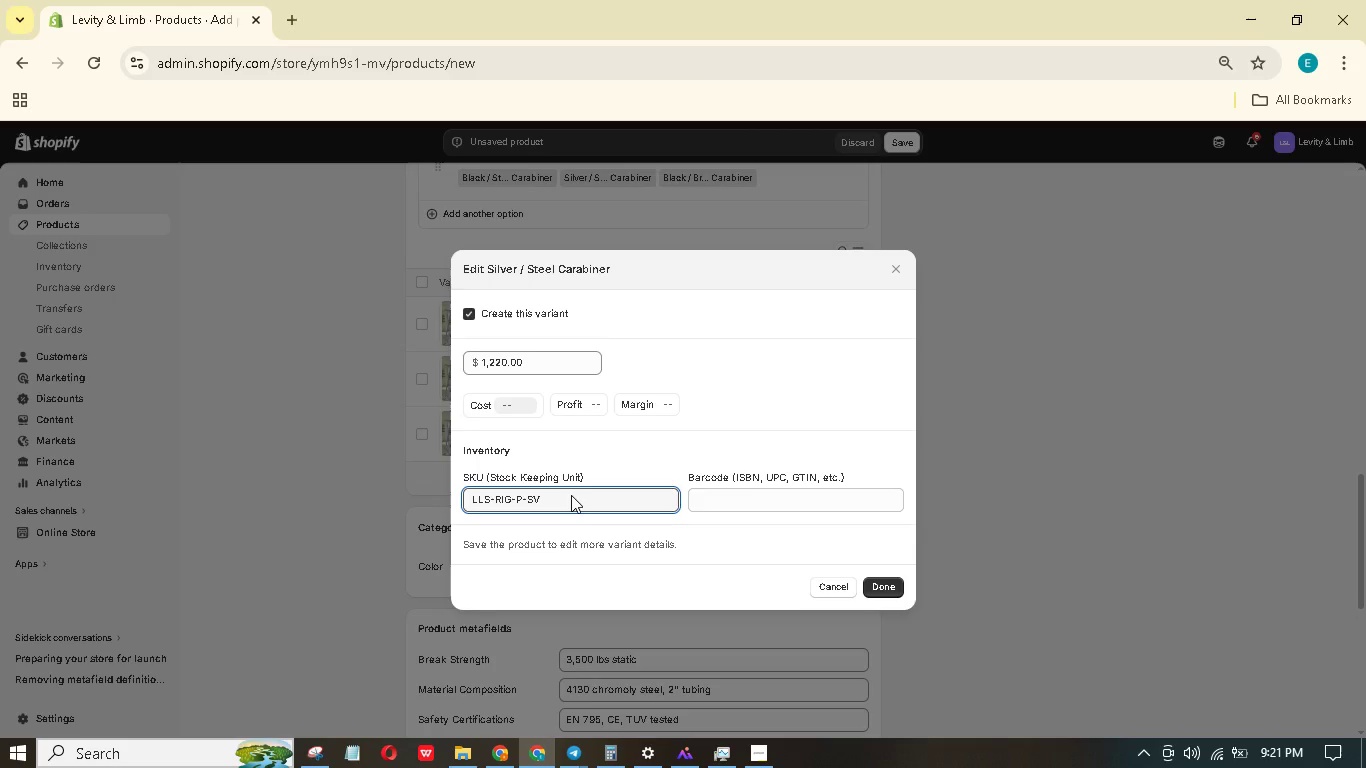 
wait(14.17)
 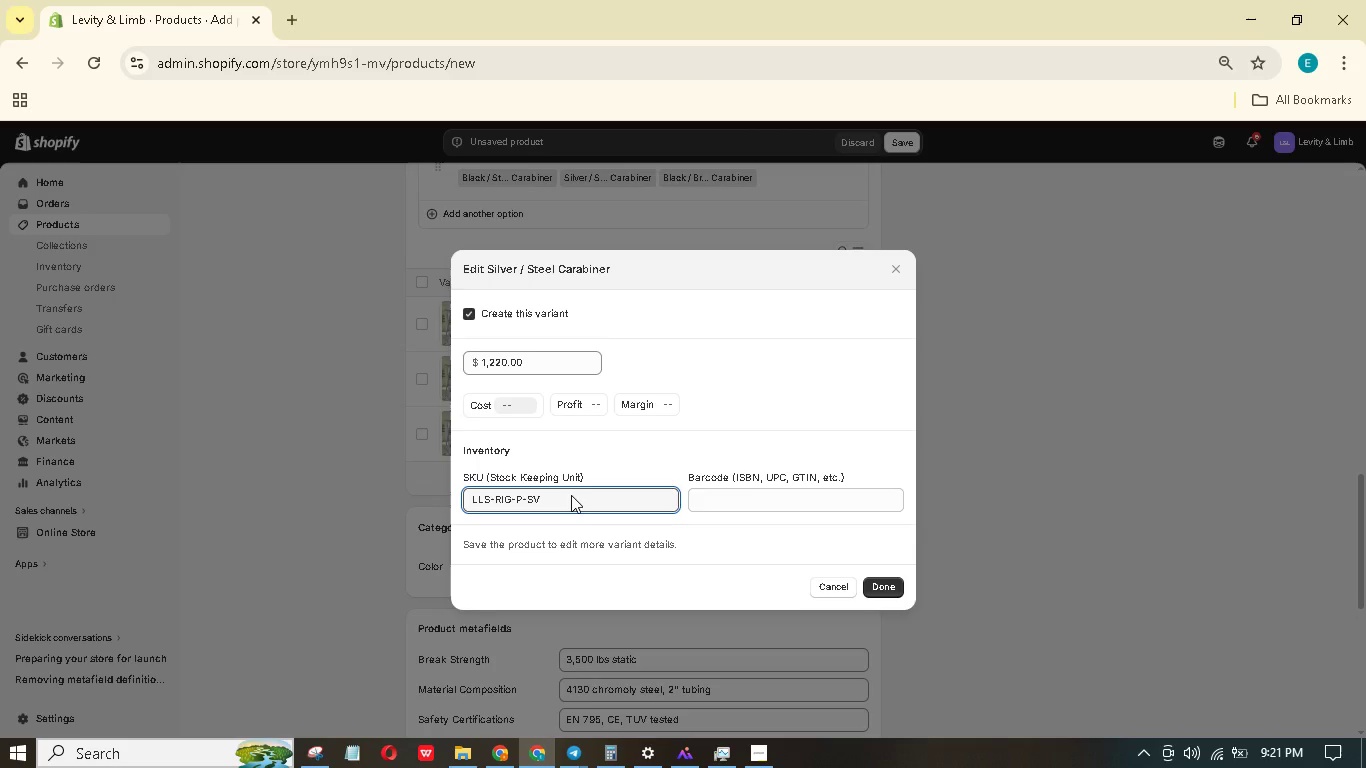 
left_click([874, 591])
 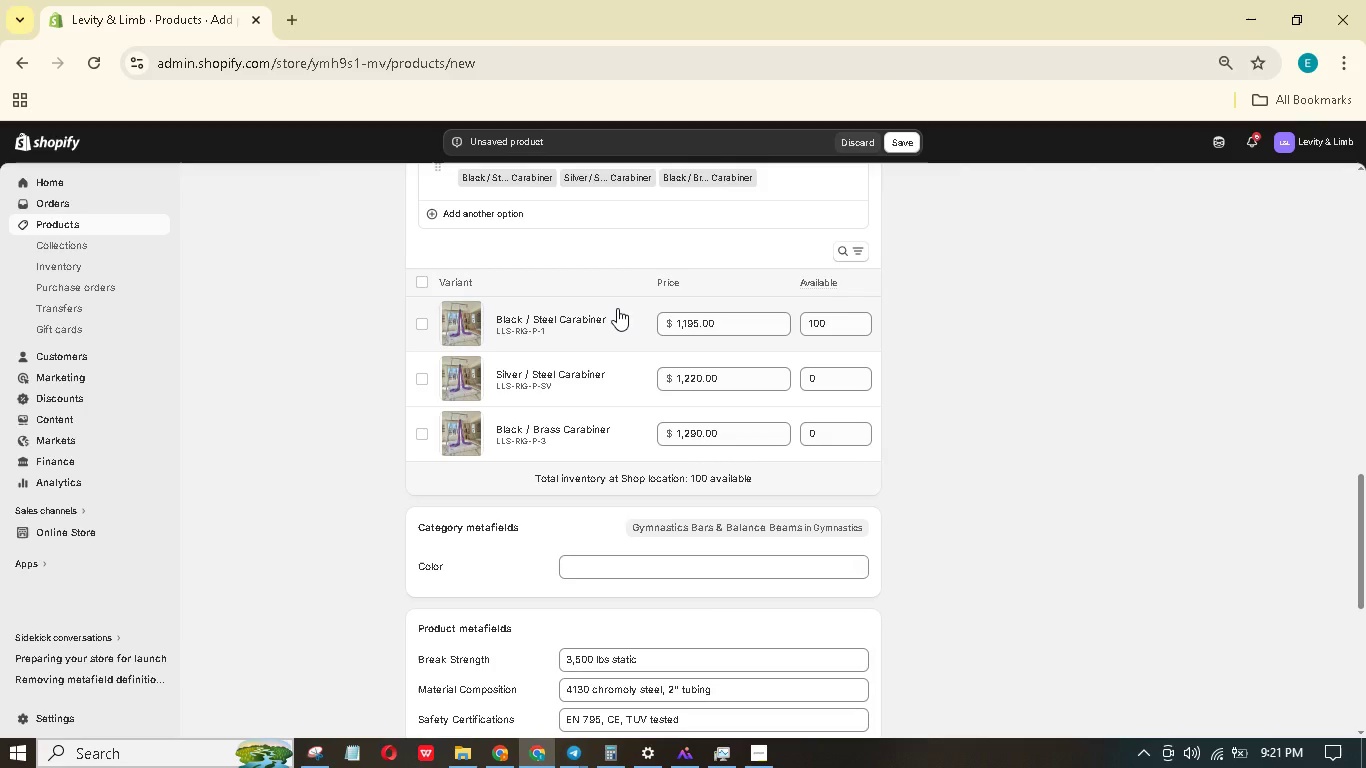 
wait(6.61)
 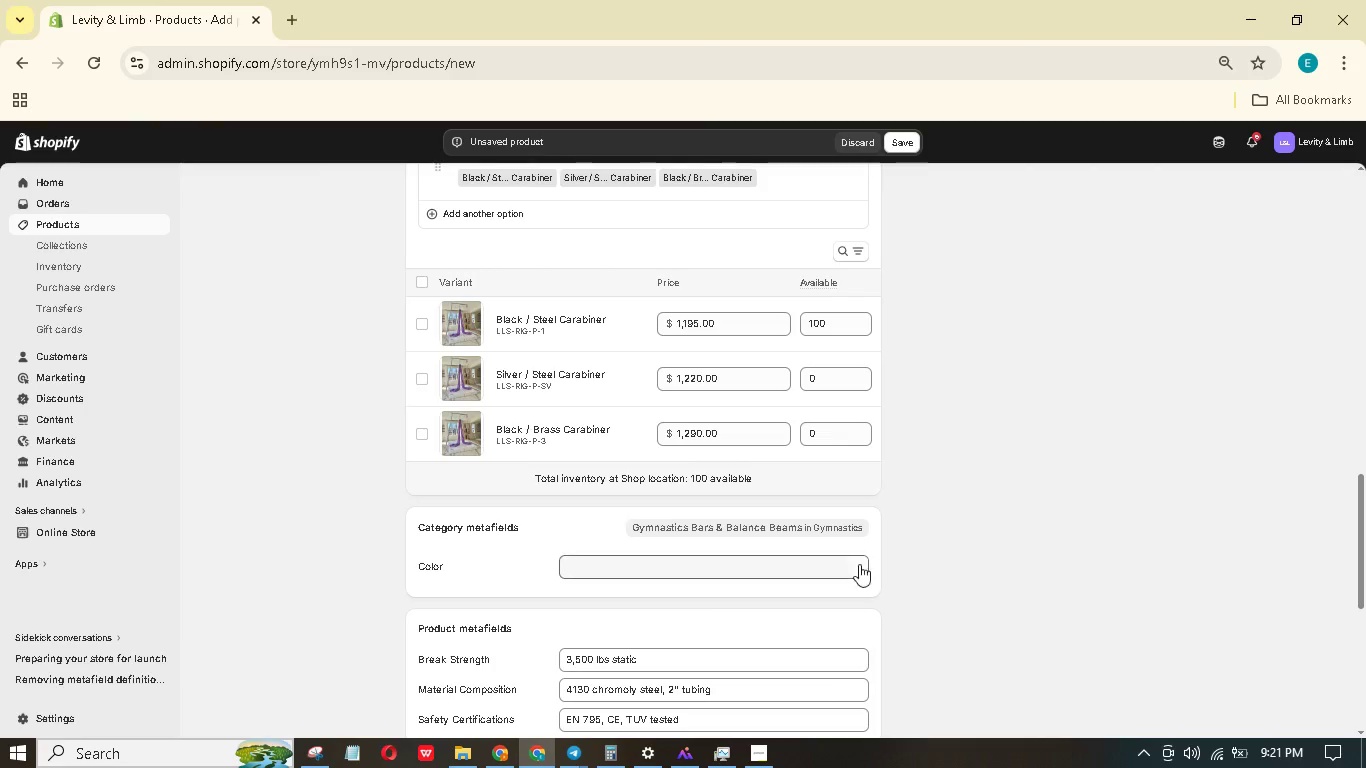 
left_click([616, 315])
 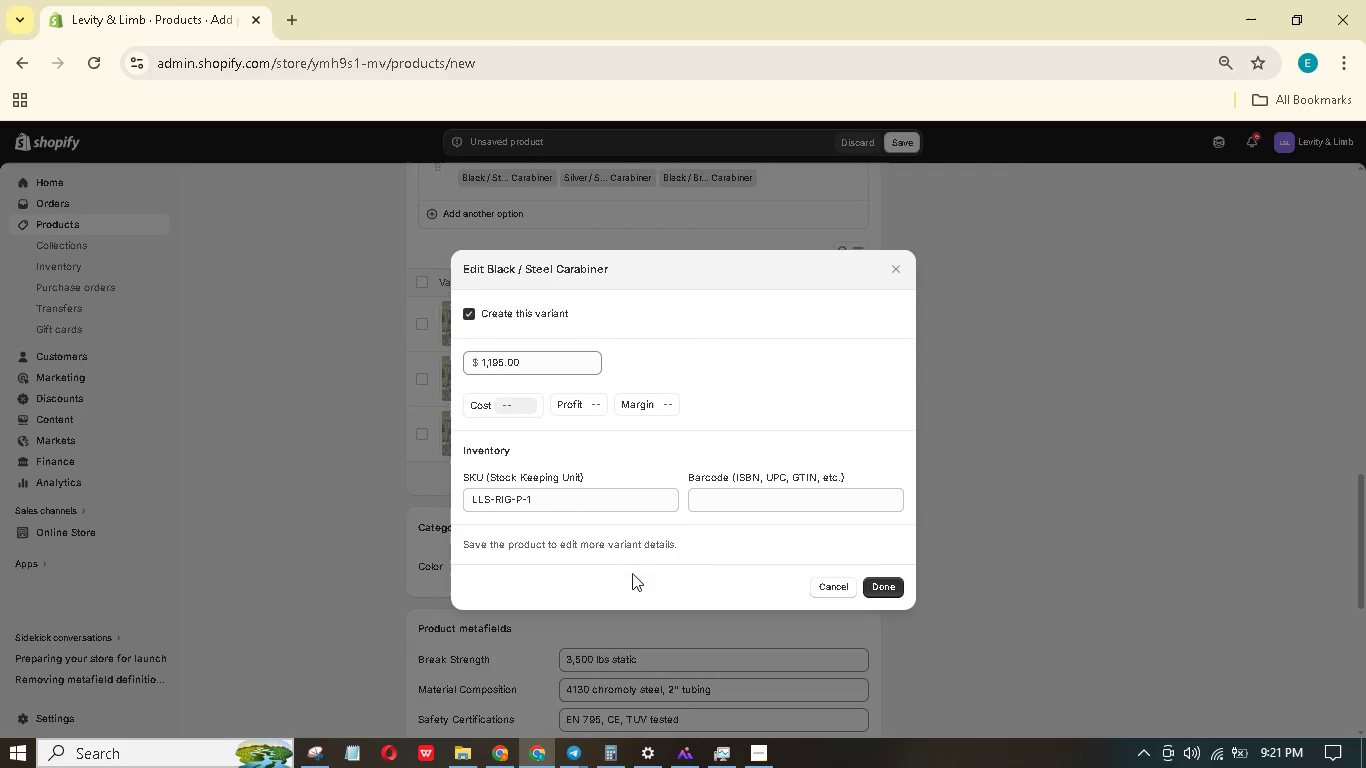 
left_click([612, 500])
 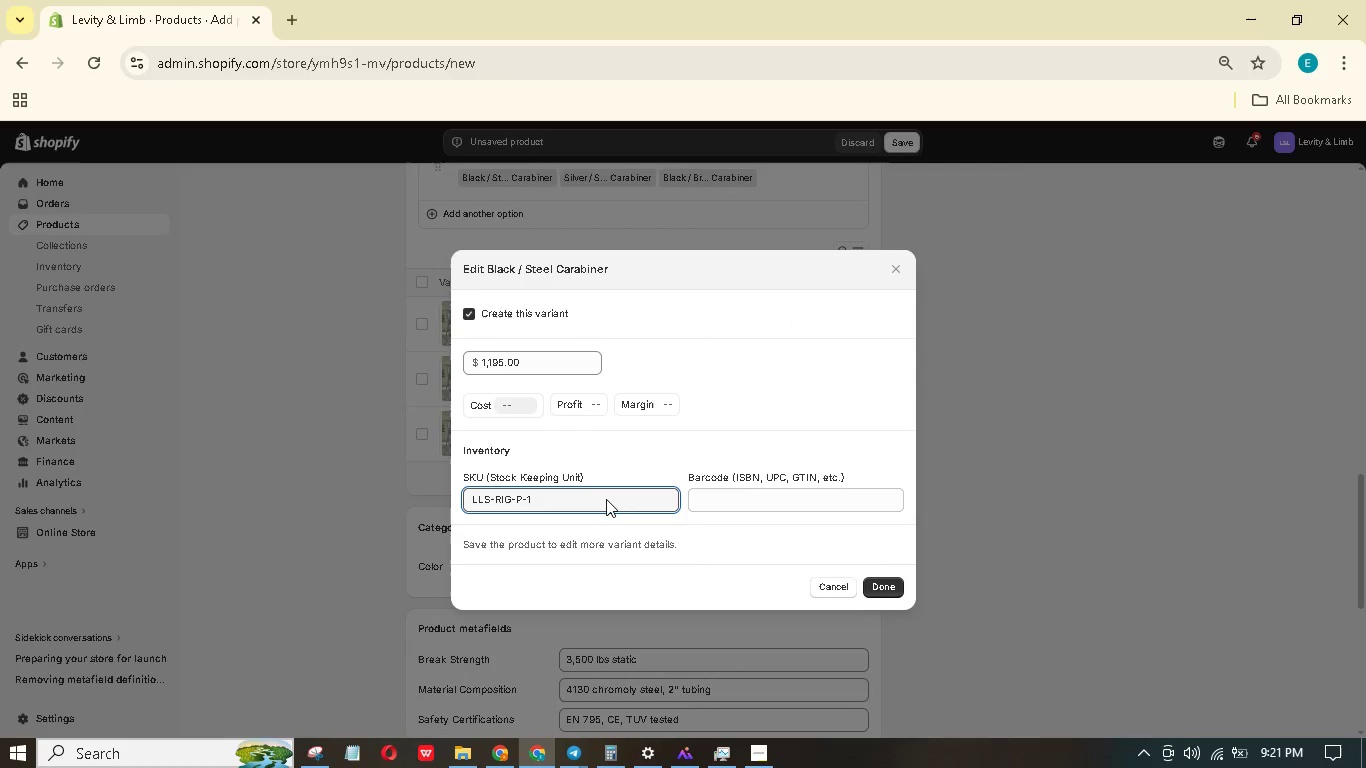 
key(Backspace)
type(BK)
 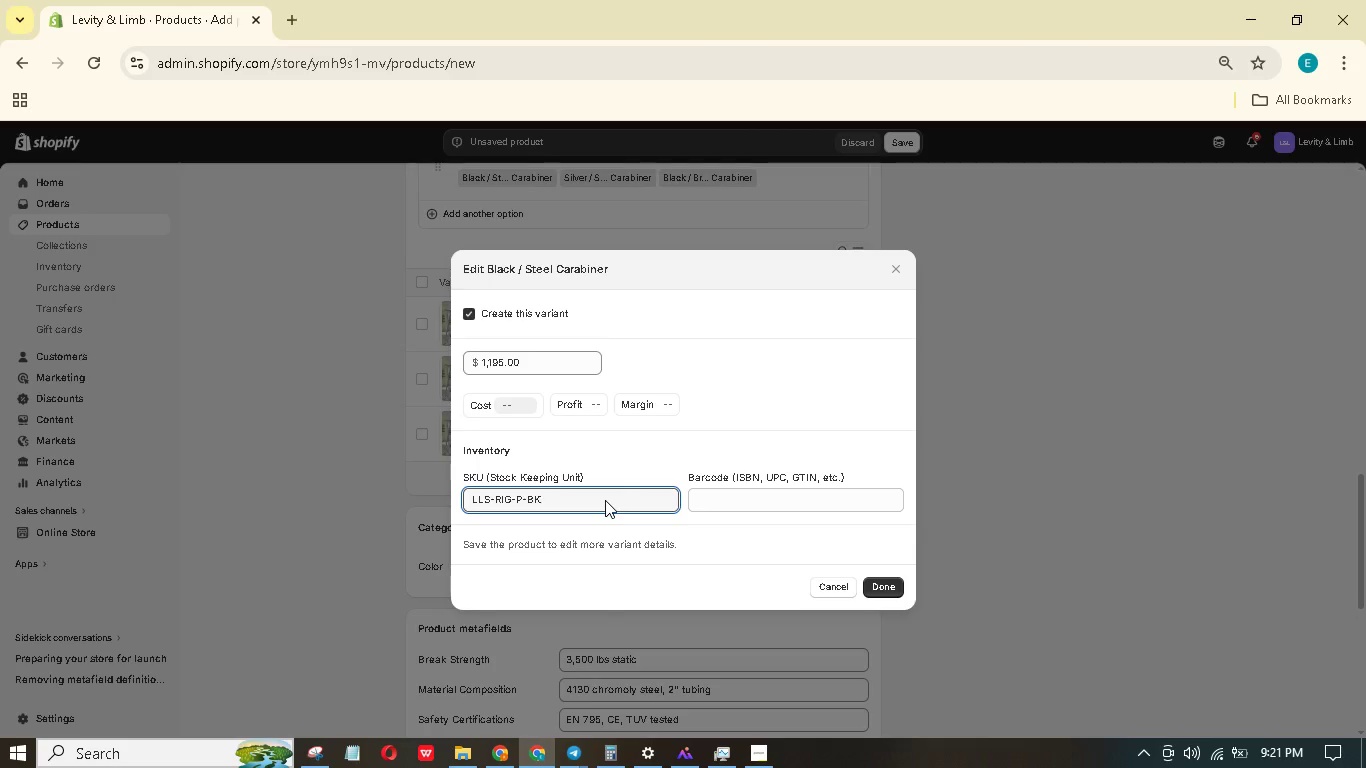 
left_click([880, 585])
 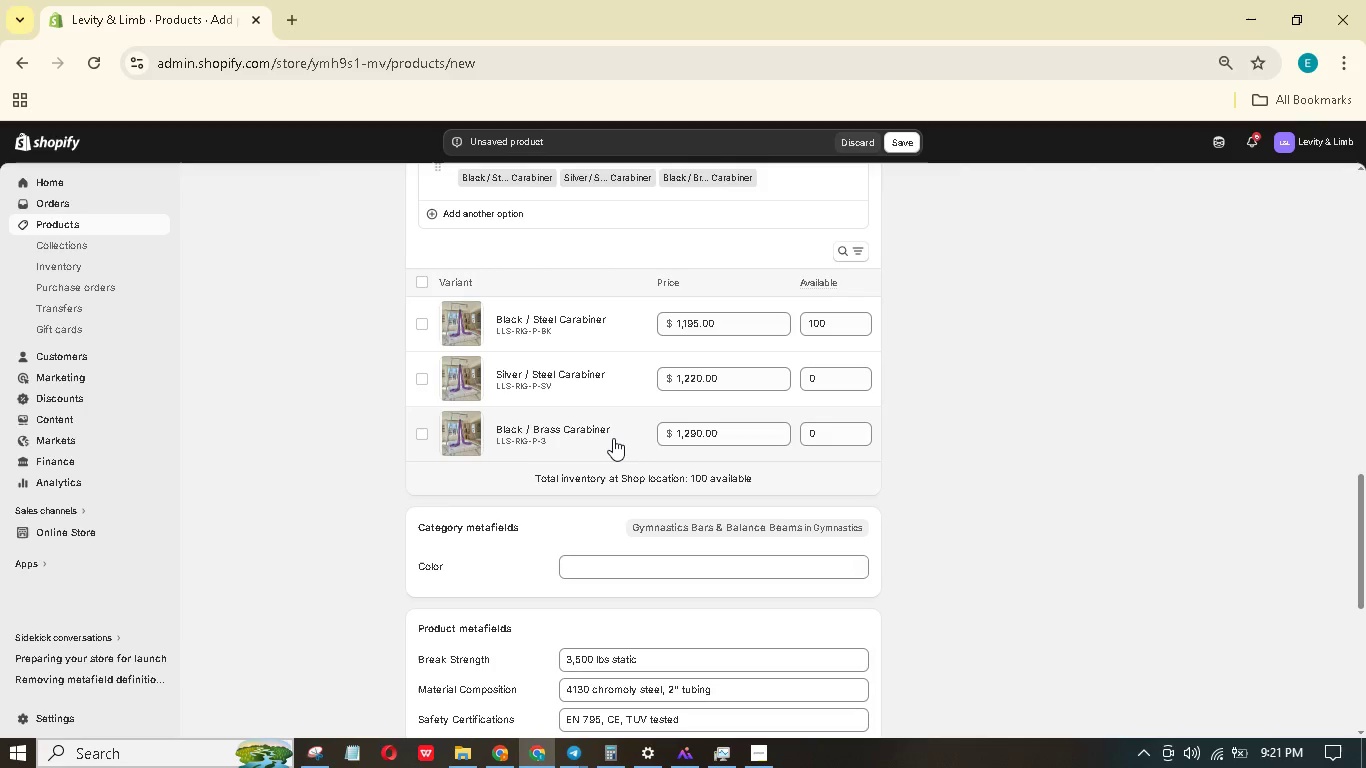 
left_click([614, 438])
 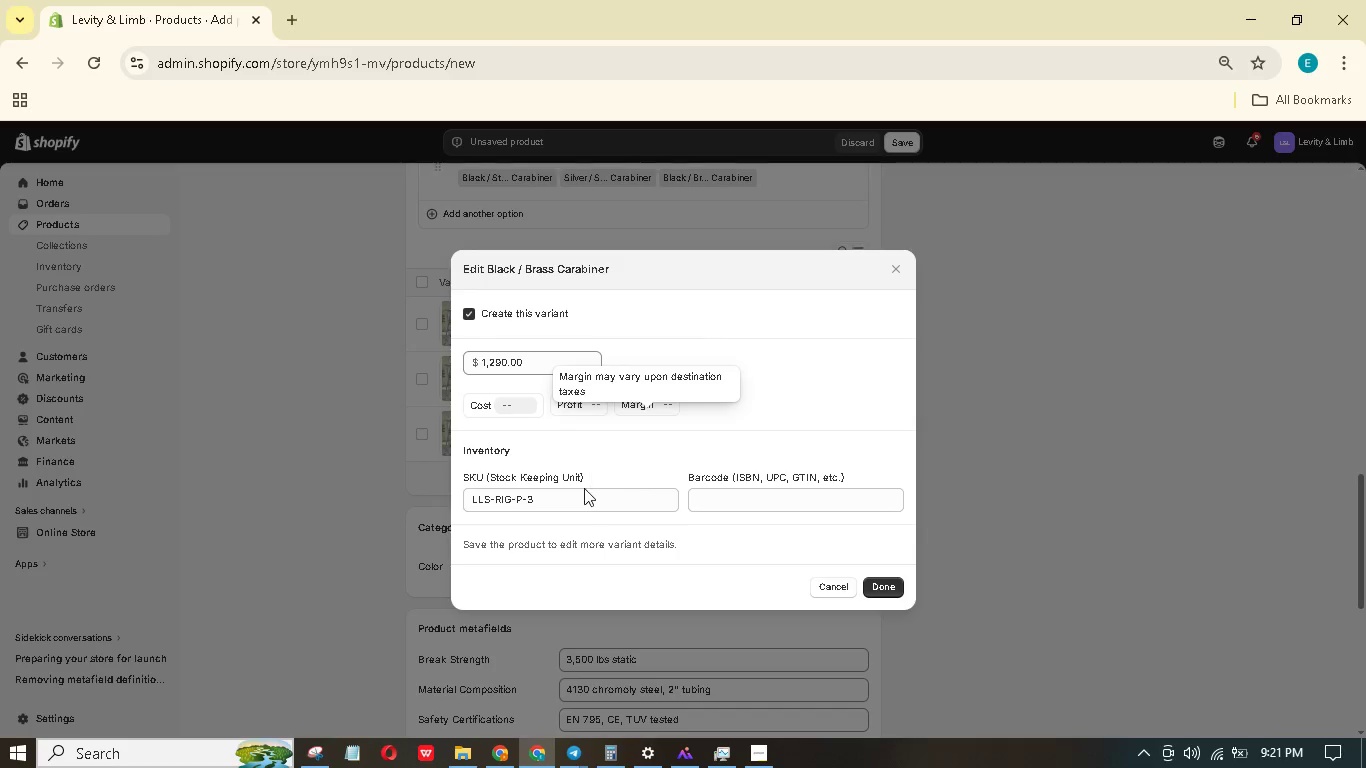 
left_click([581, 494])
 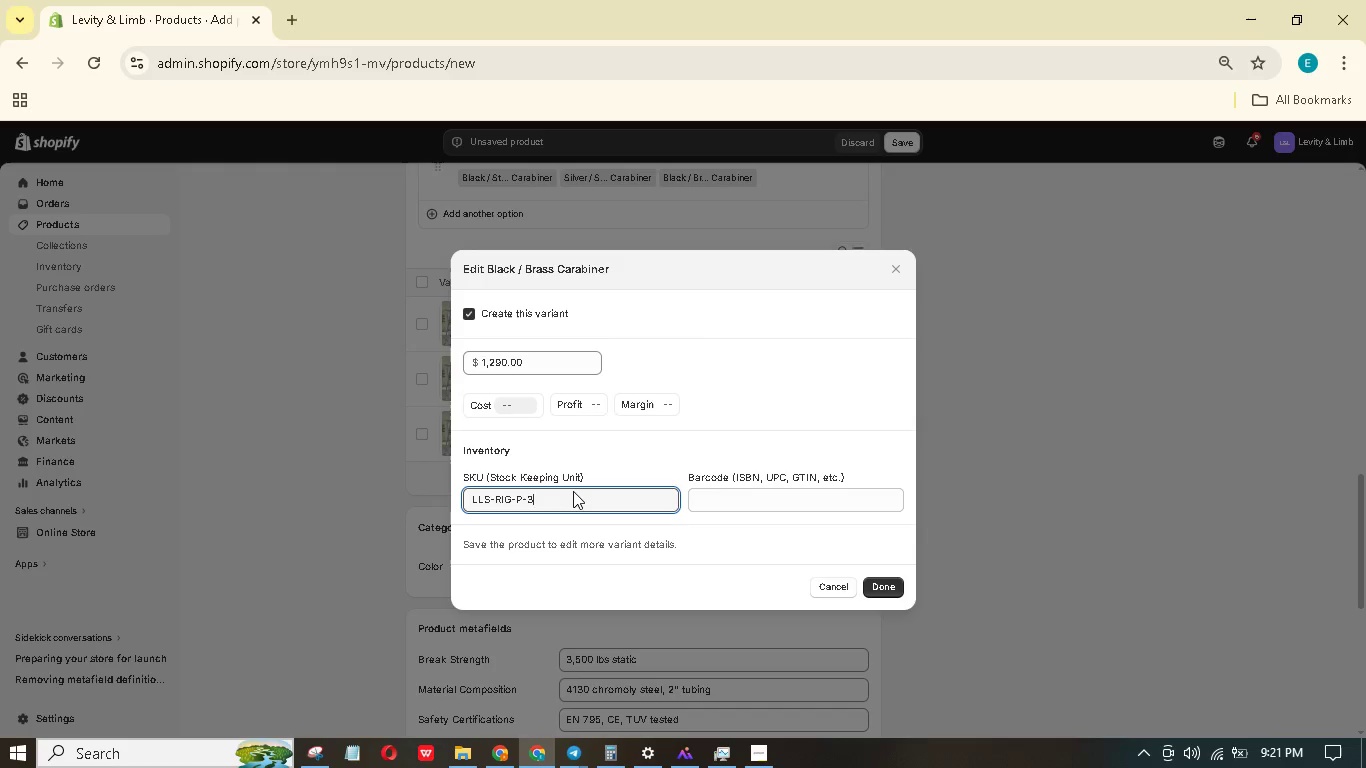 
key(Backspace)
type(BR)
 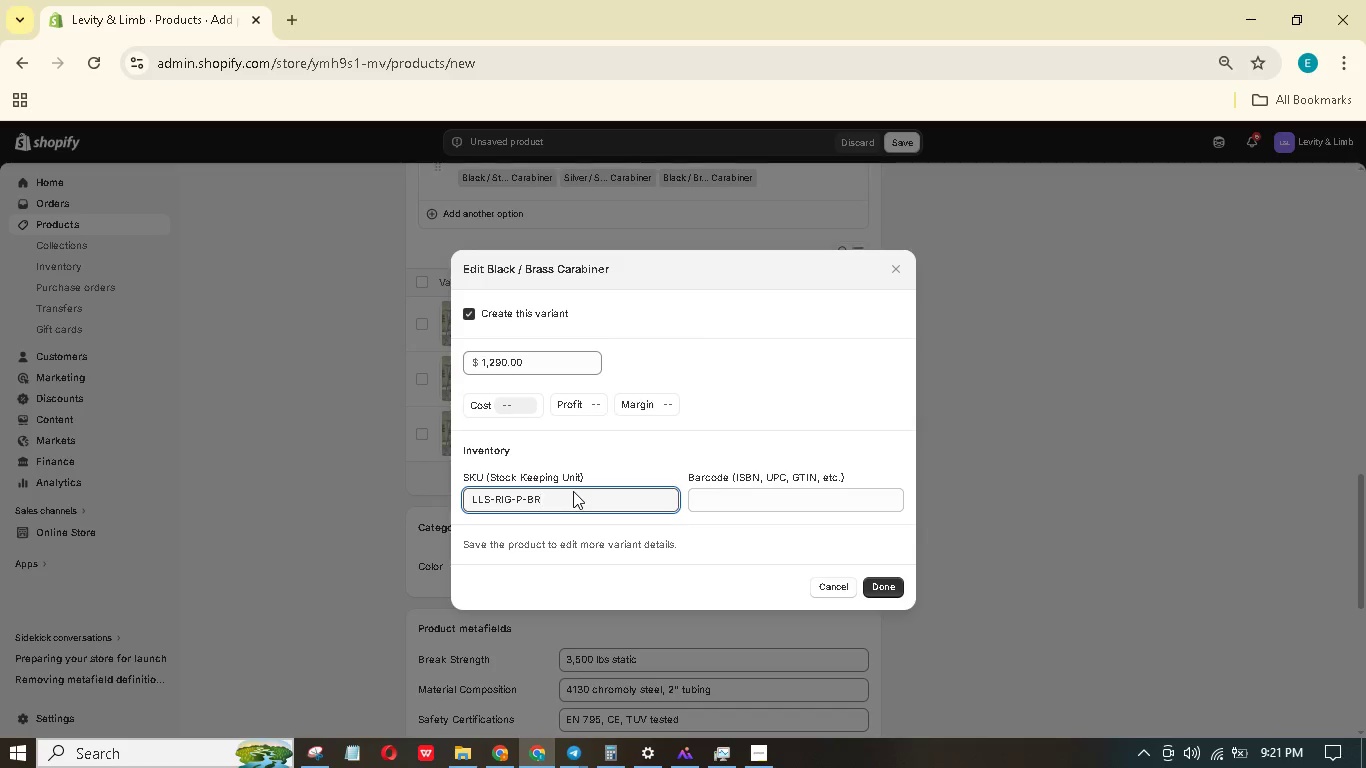 
left_click([836, 432])
 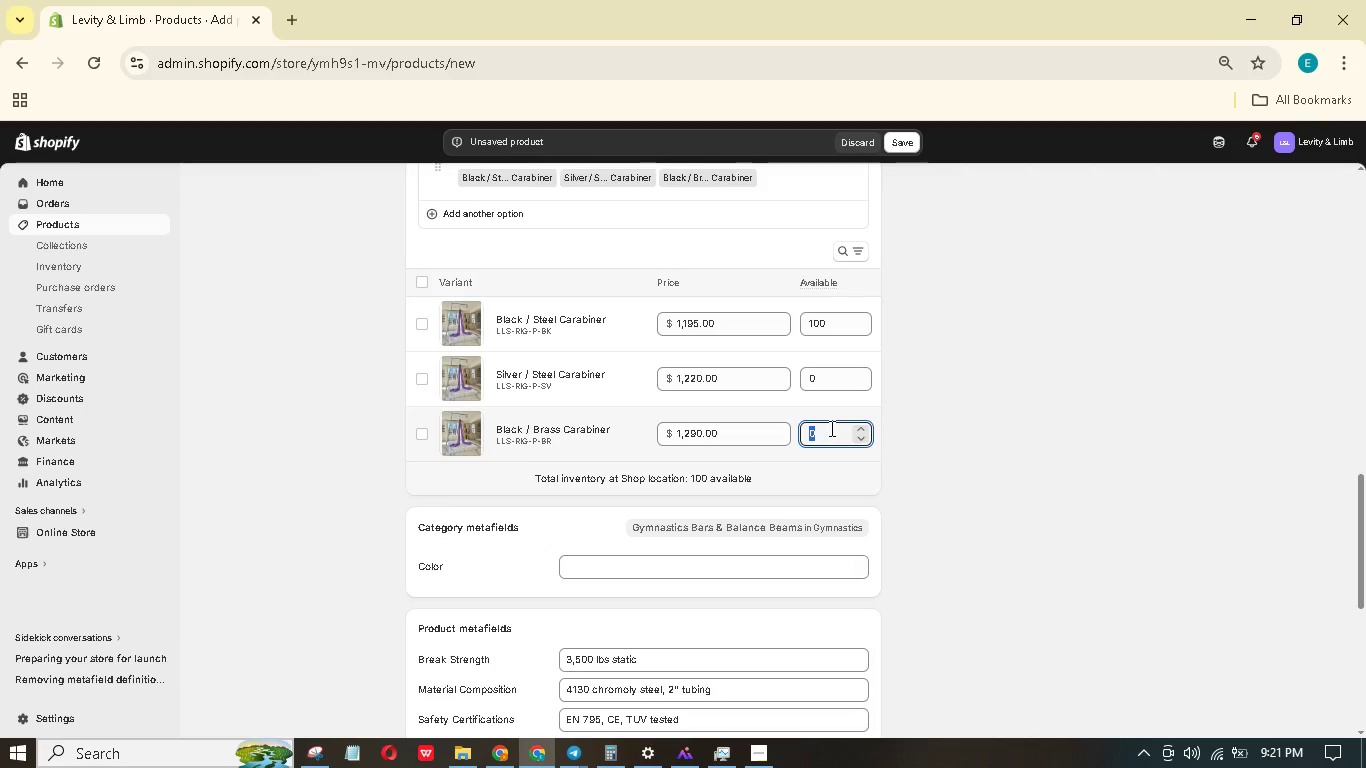 
key(Numpad1)
 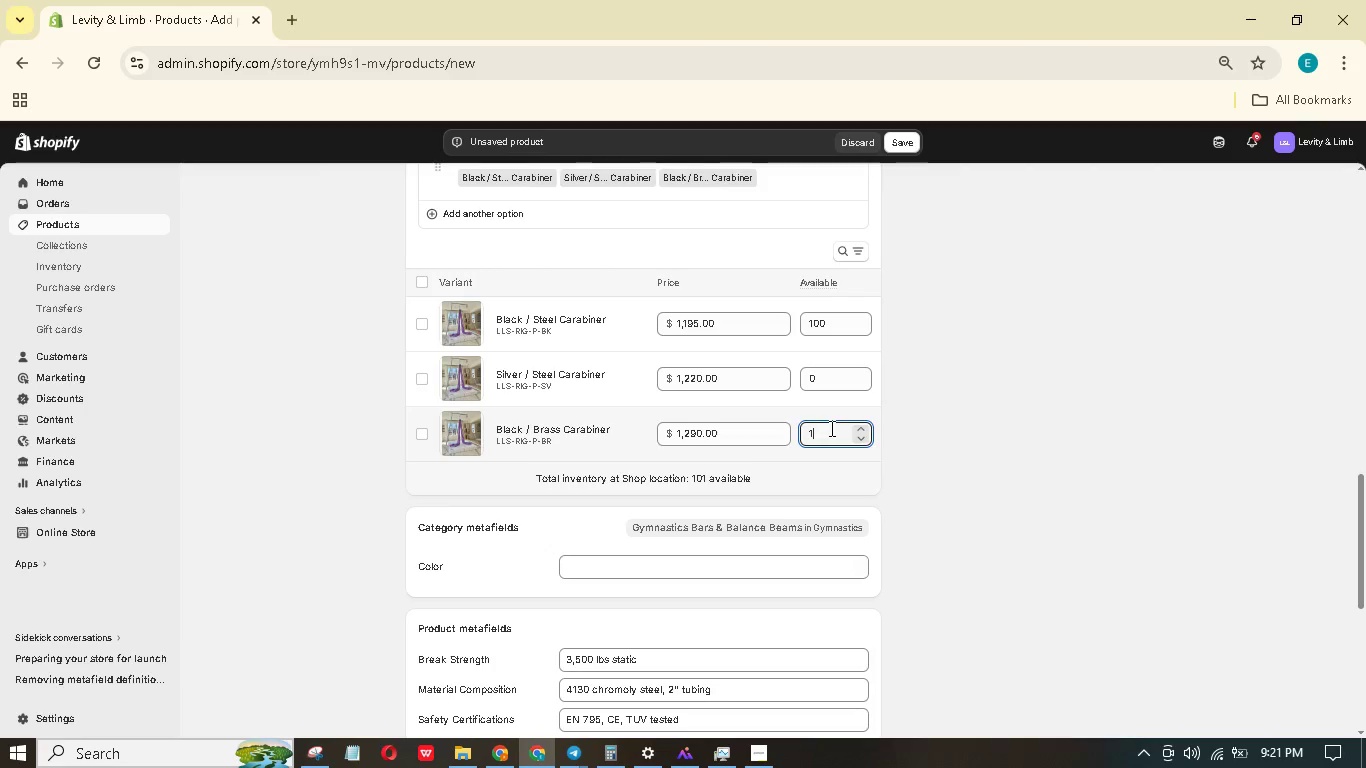 
key(Numpad0)
 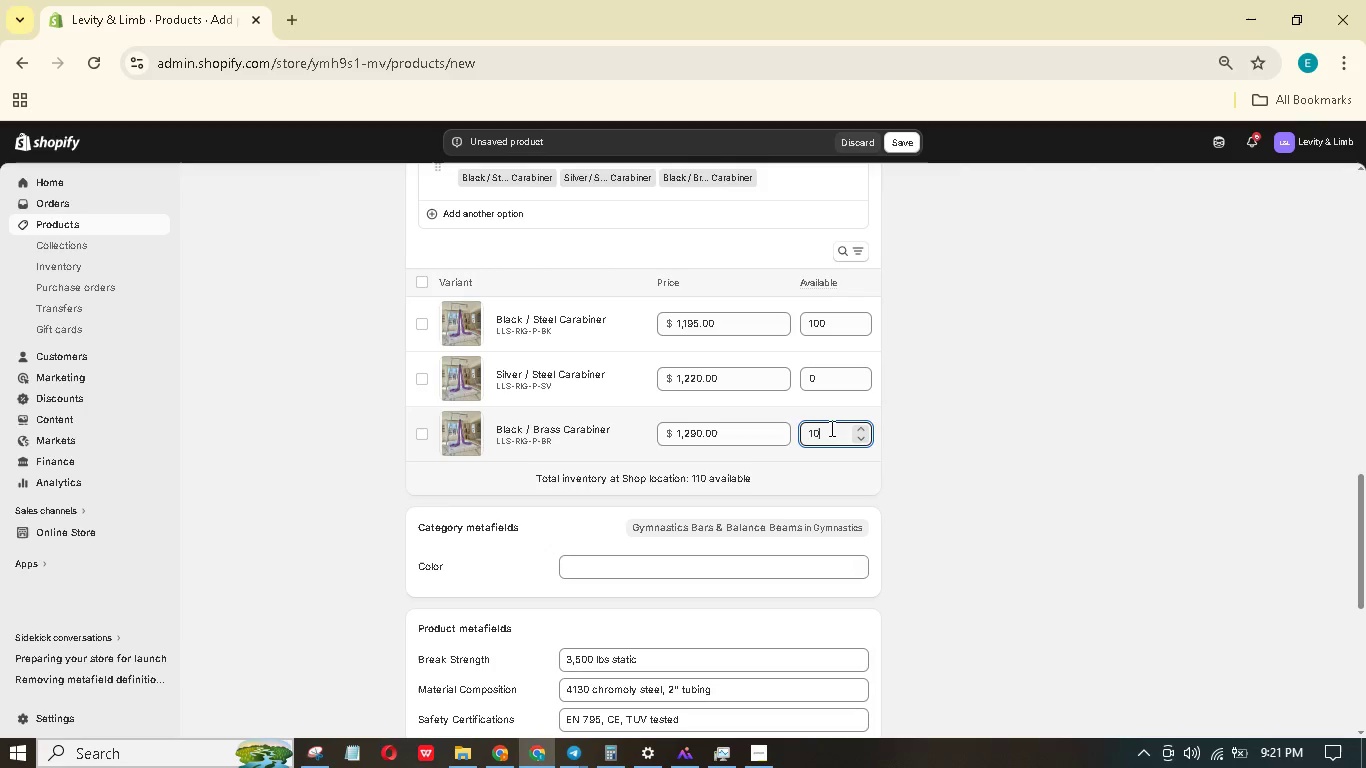 
key(Numpad0)
 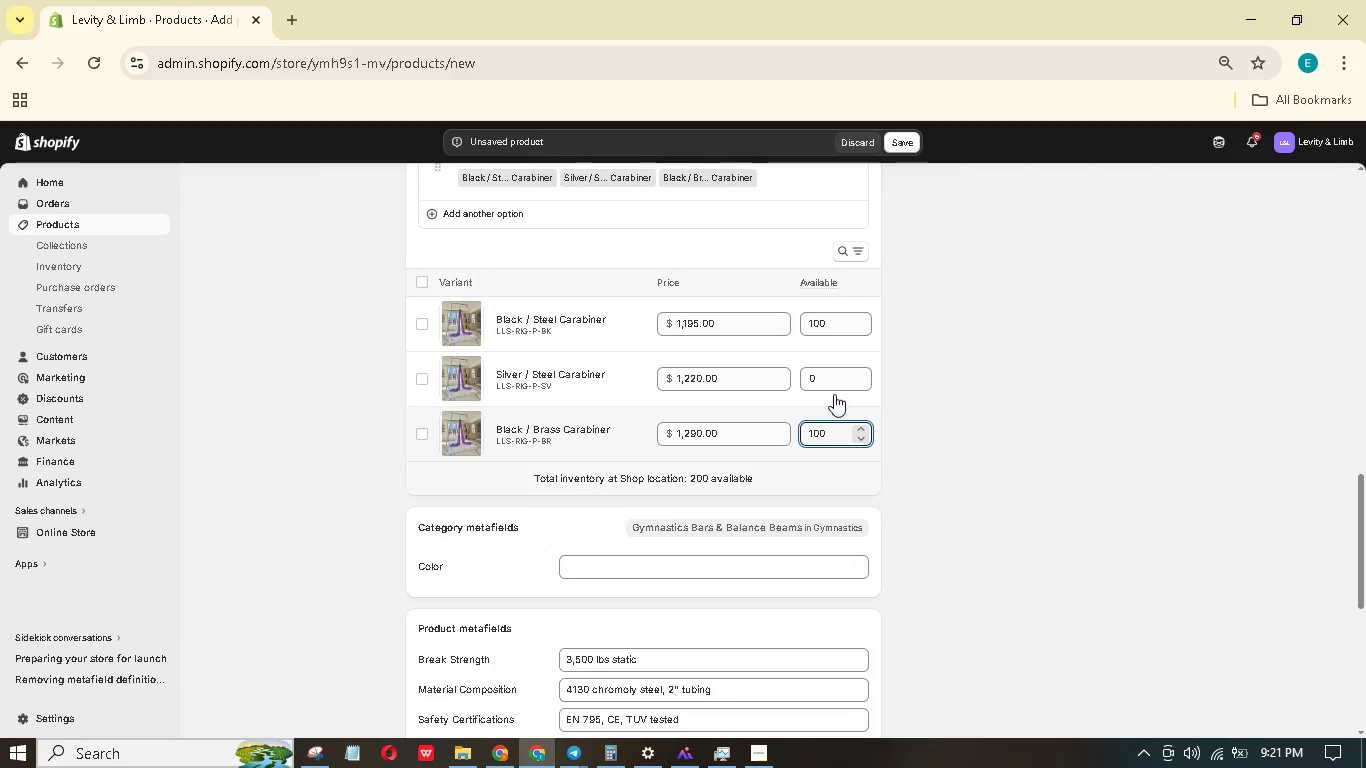 
left_click([836, 384])
 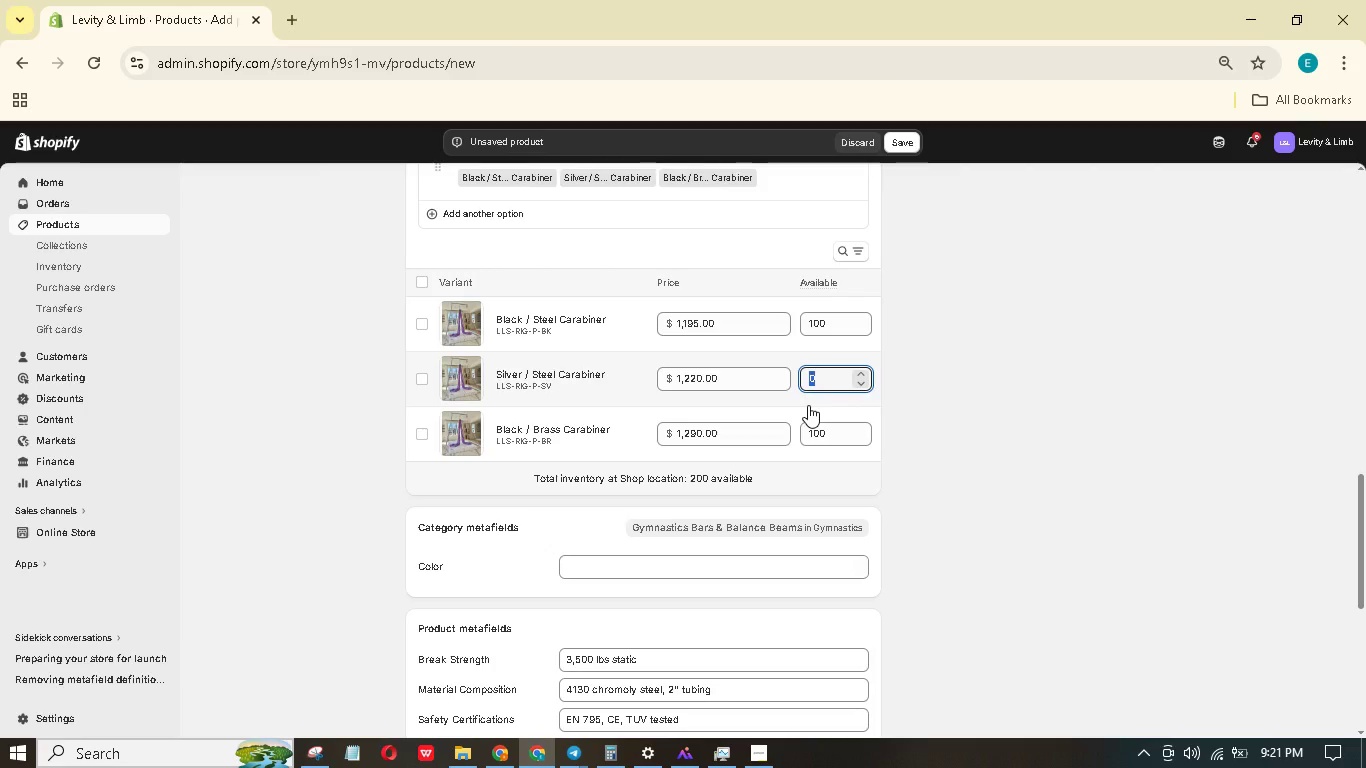 
key(Numpad1)
 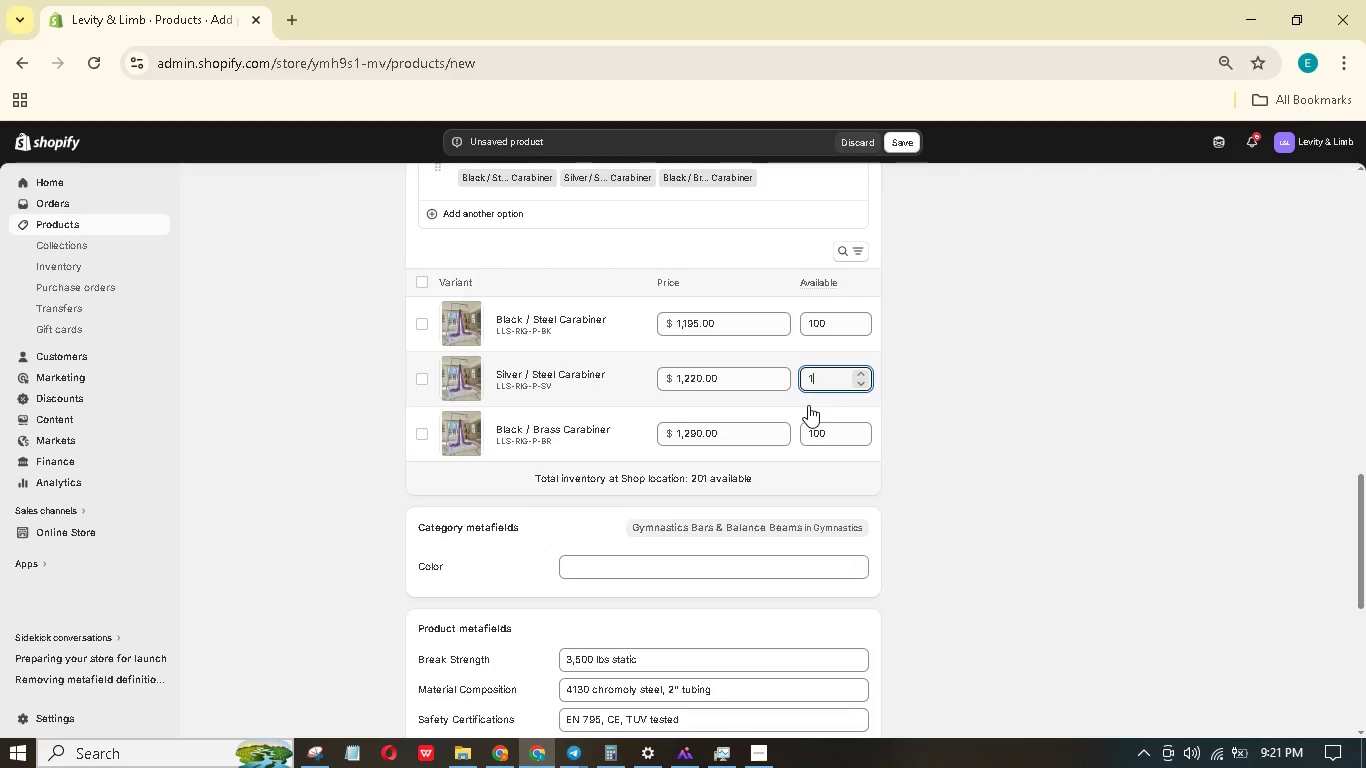 
key(Numpad0)
 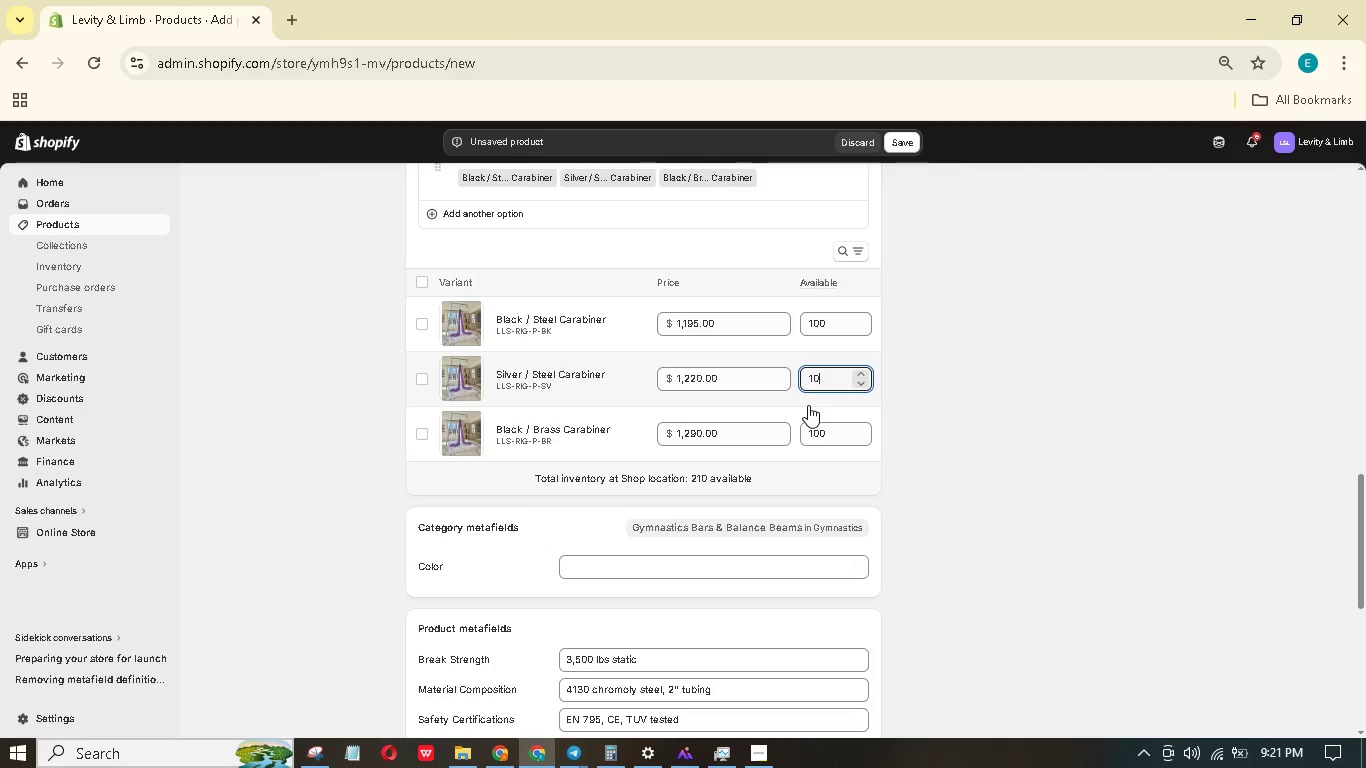 
key(Numpad0)
 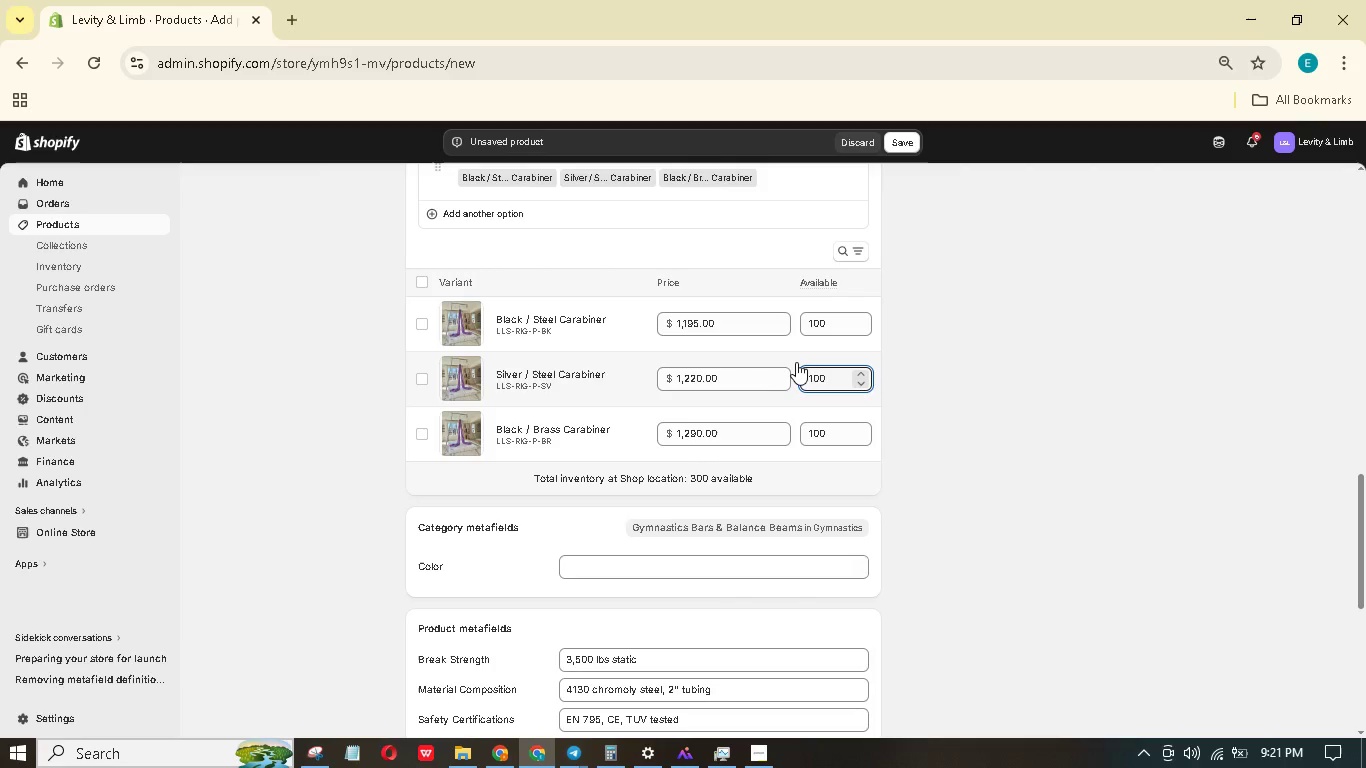 
wait(6.89)
 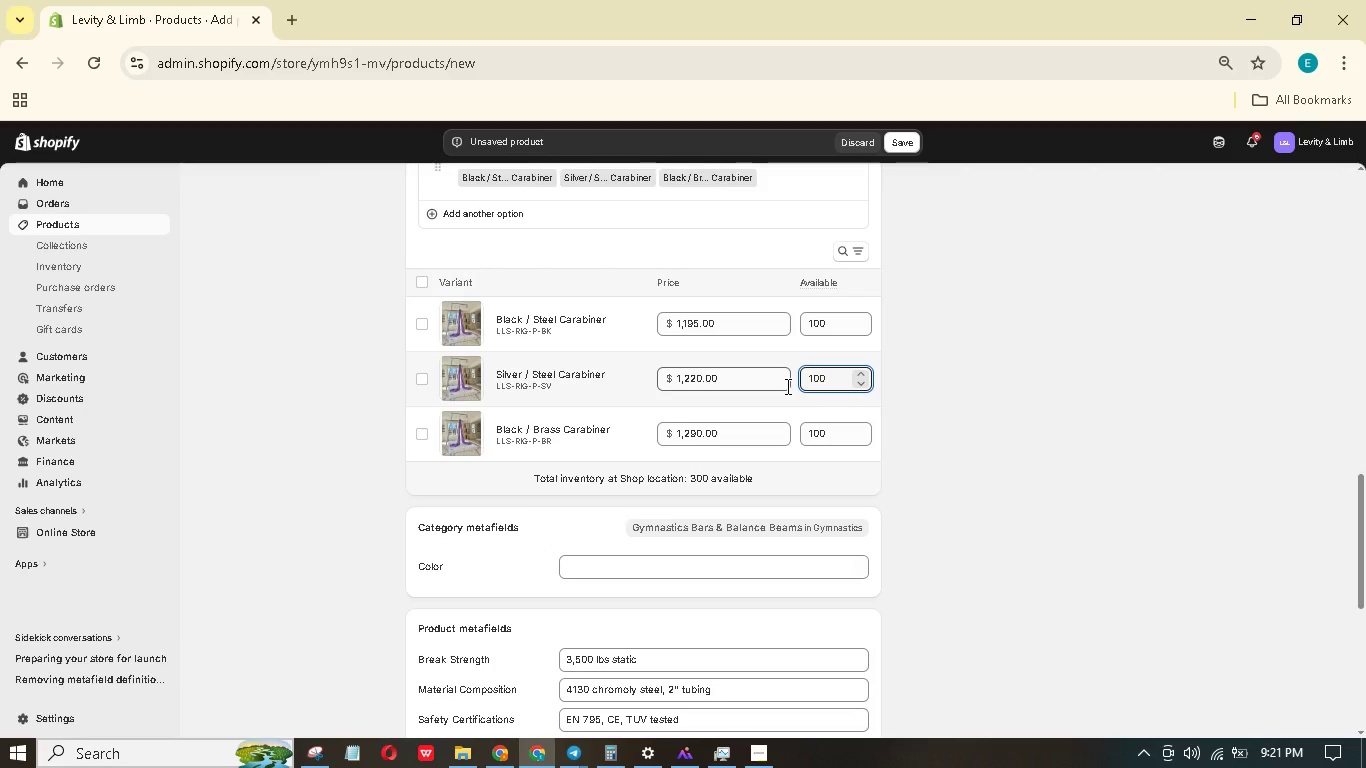 
scroll: coordinate [788, 464], scroll_direction: up, amount: 22.0
 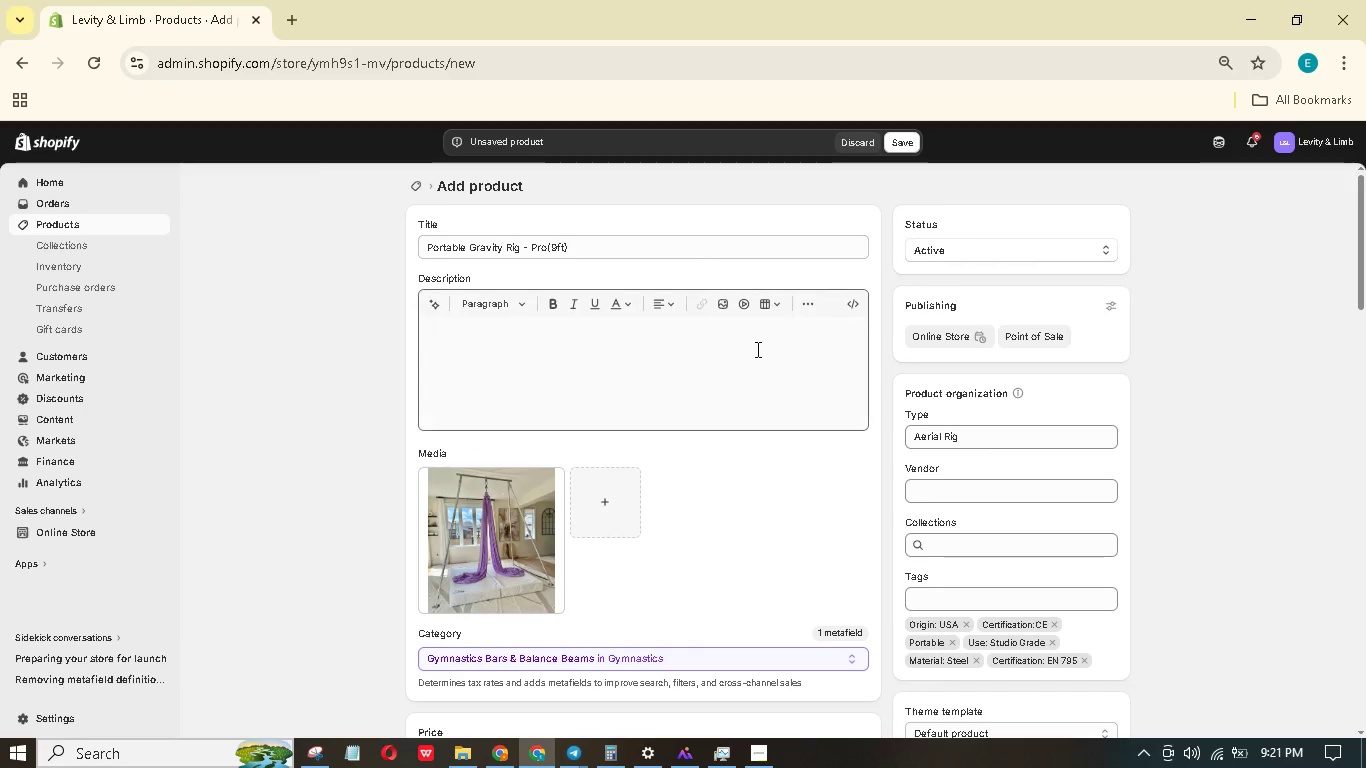 
left_click([756, 349])
 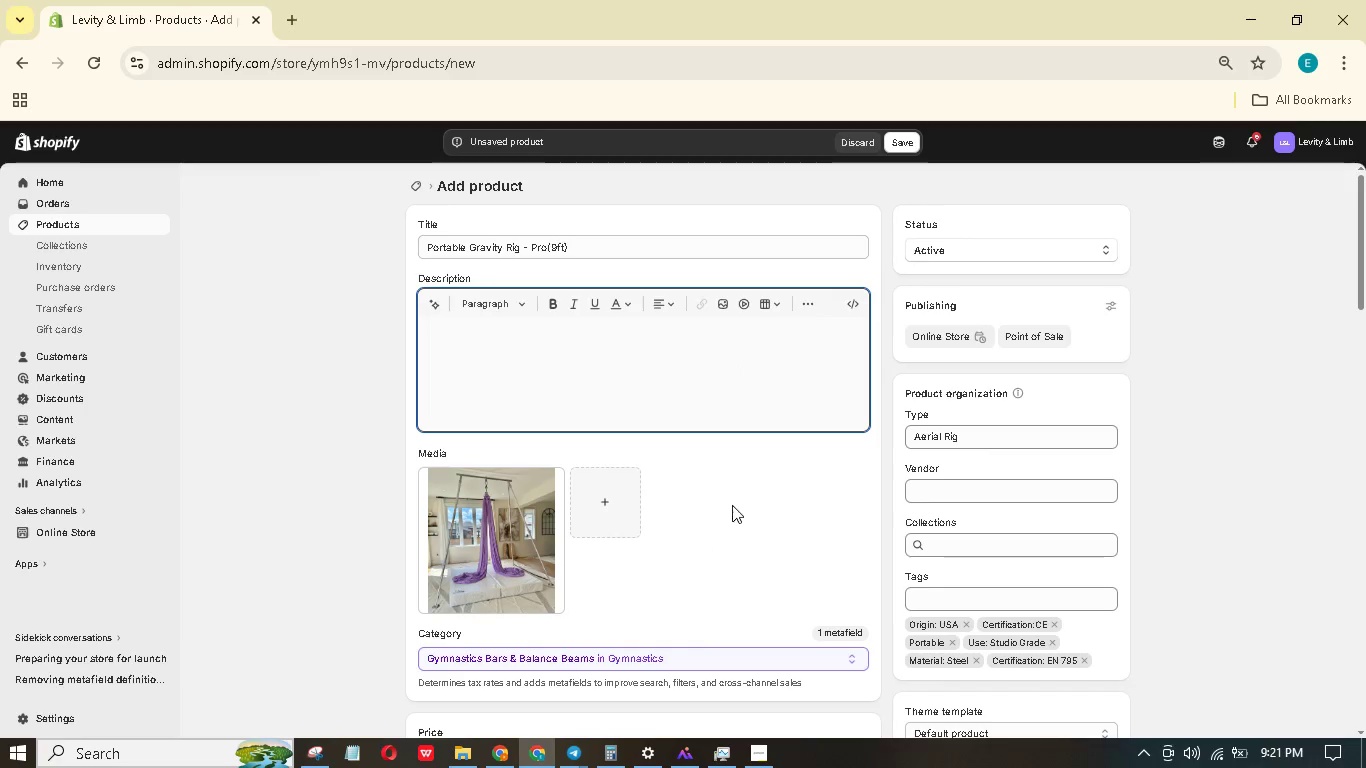 
left_click([759, 760])
 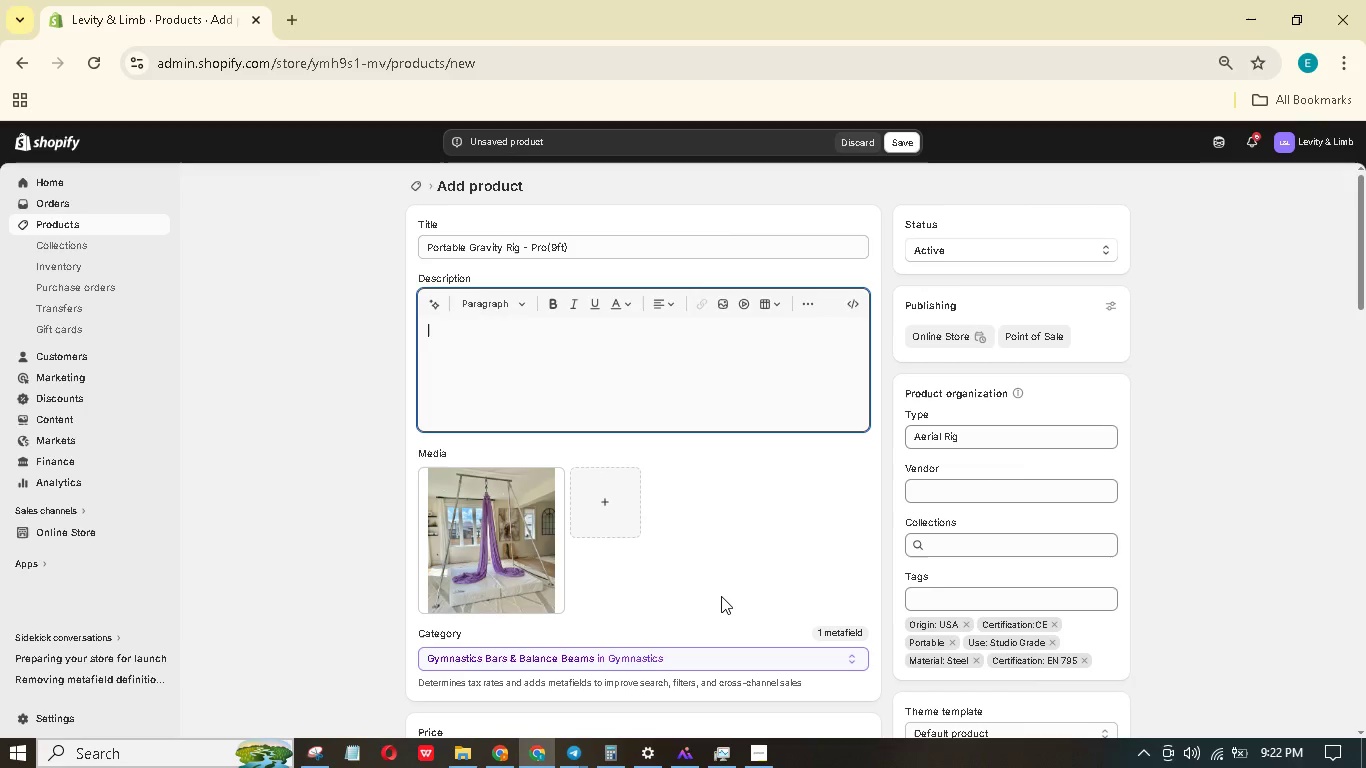 
wait(13.66)
 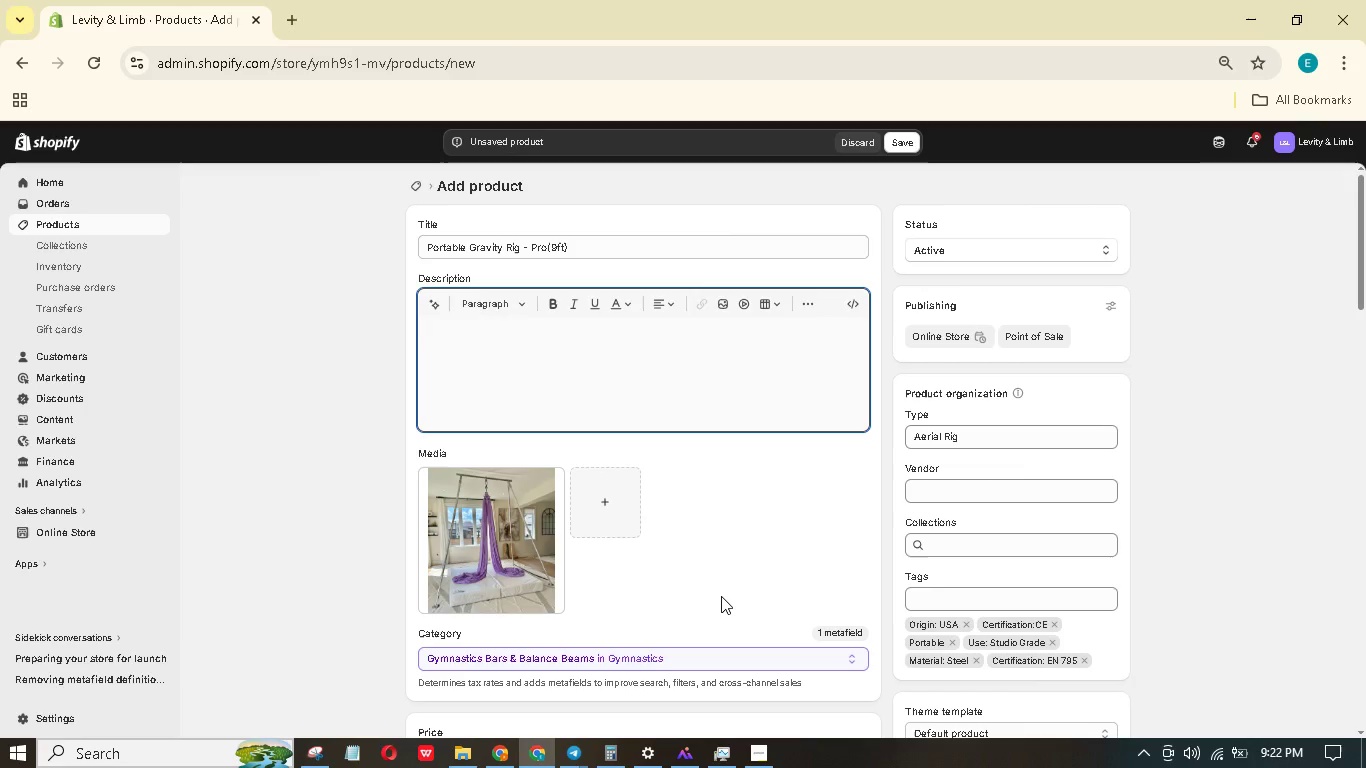 
type(THE perfect Rig or low Ceilings)
 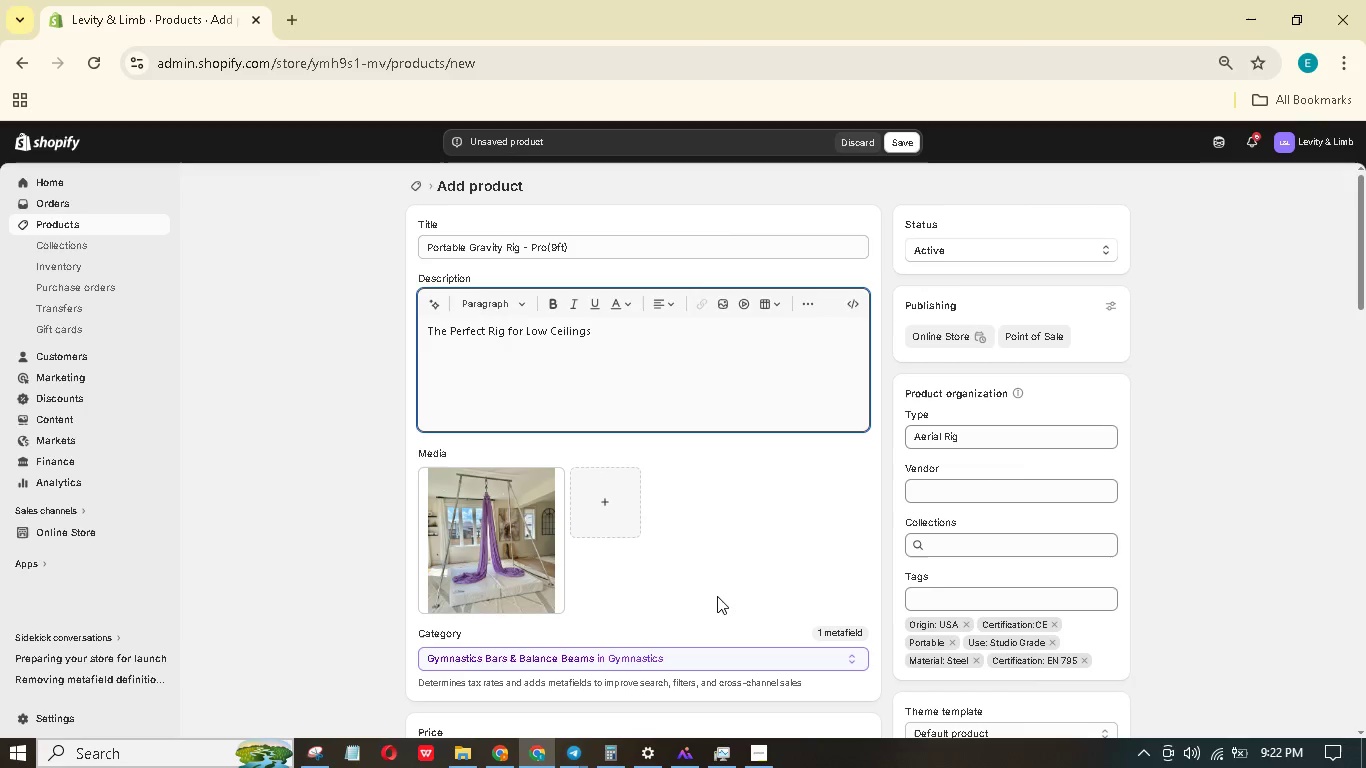 
key(Enter)
 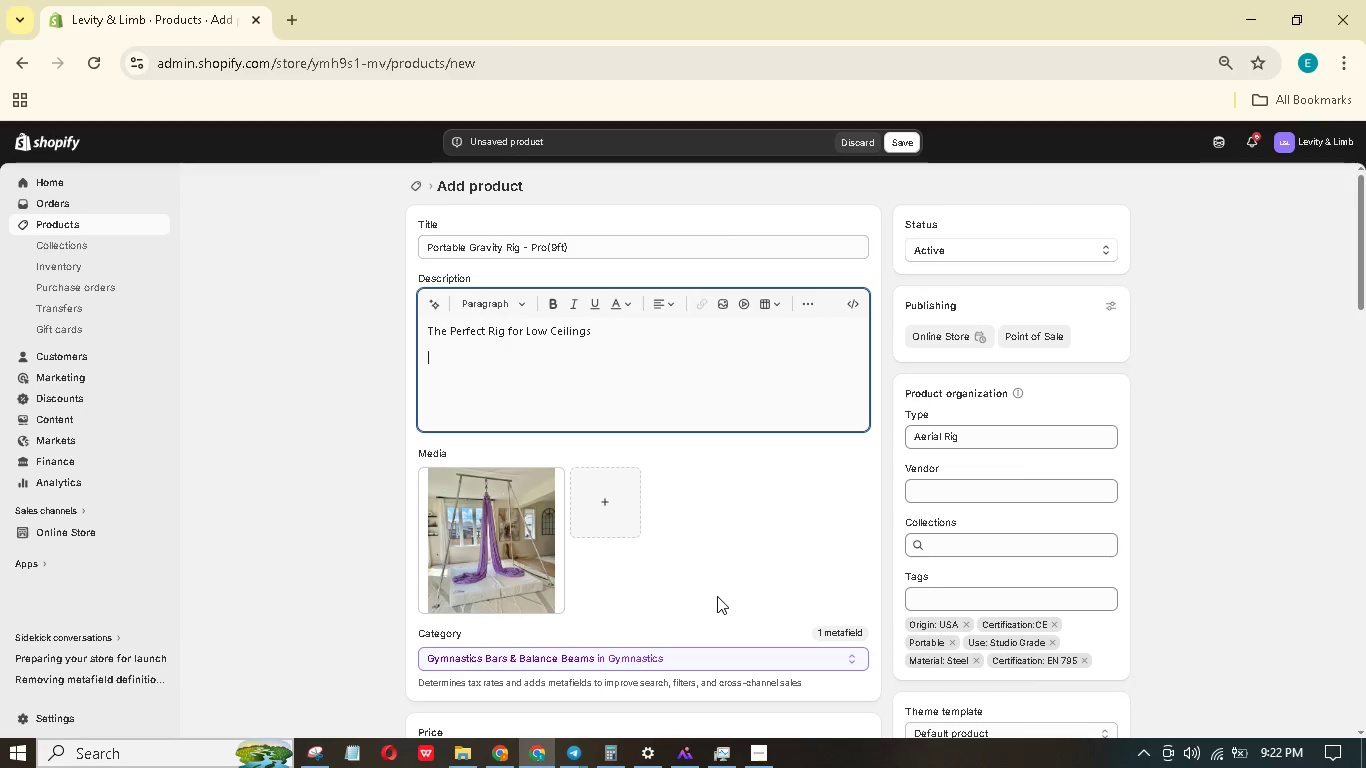 
type(The compv)
key(Backspace)
type(ct Graviy Rig fits undr 8t ceilings - ideal for apartments home studios, nd pop-up events. Assembles in 5 minutes ithout toos)
 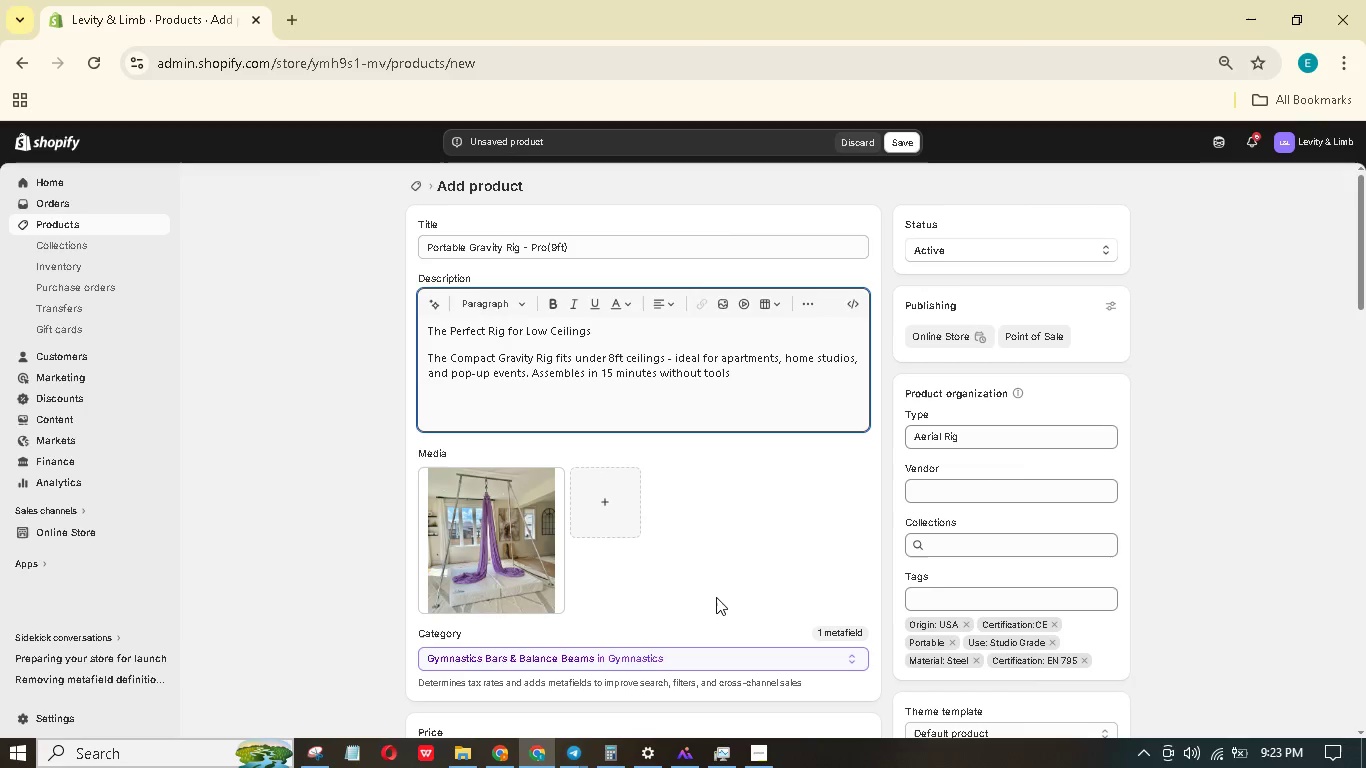 
 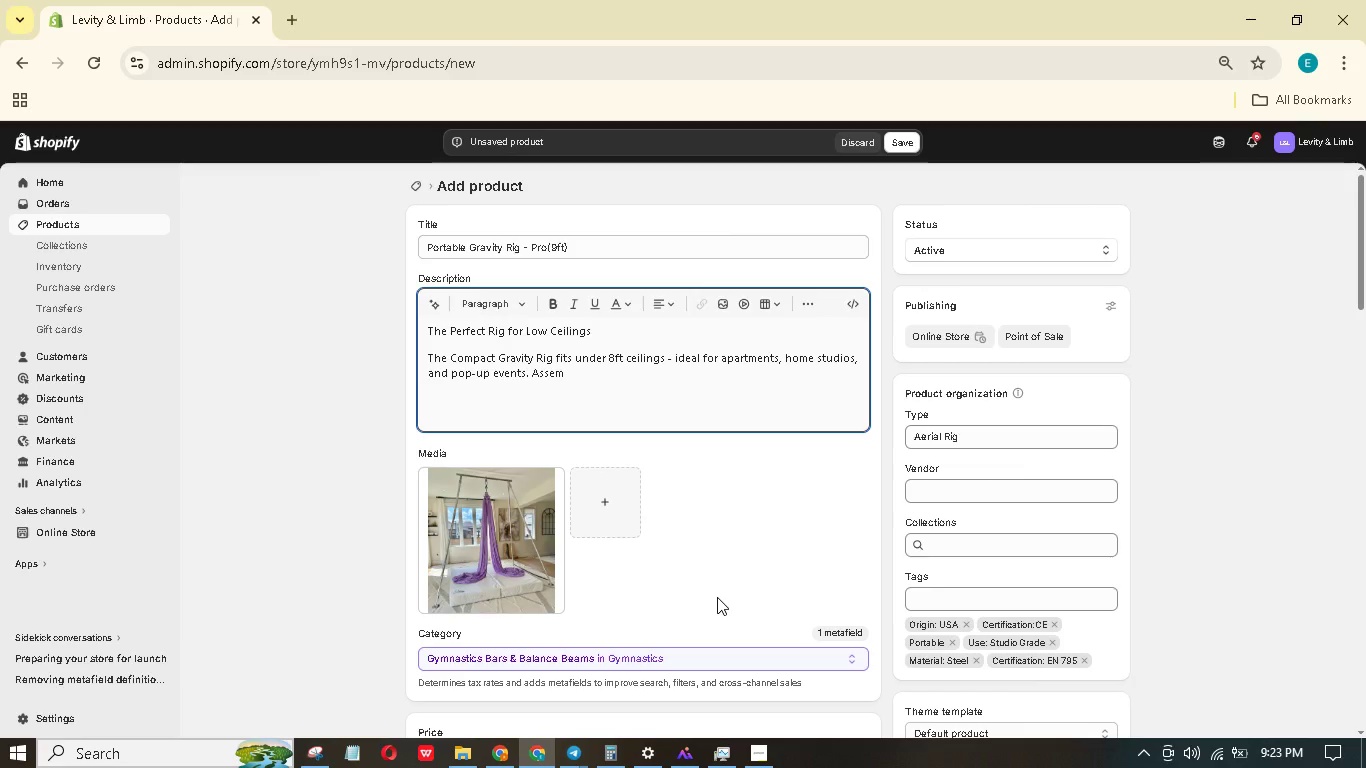 
hold_key(key=1, duration=0.36)
 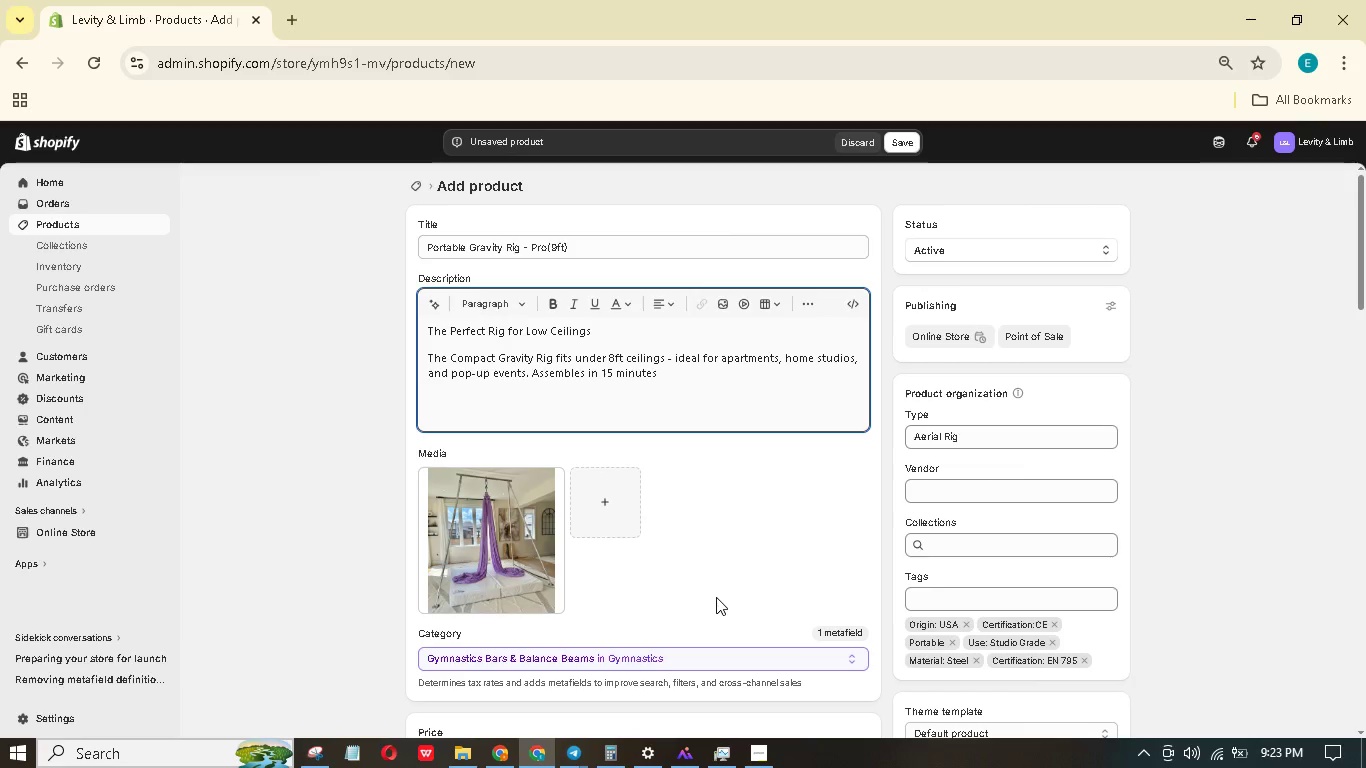 
hold_key(key=W, duration=0.42)
 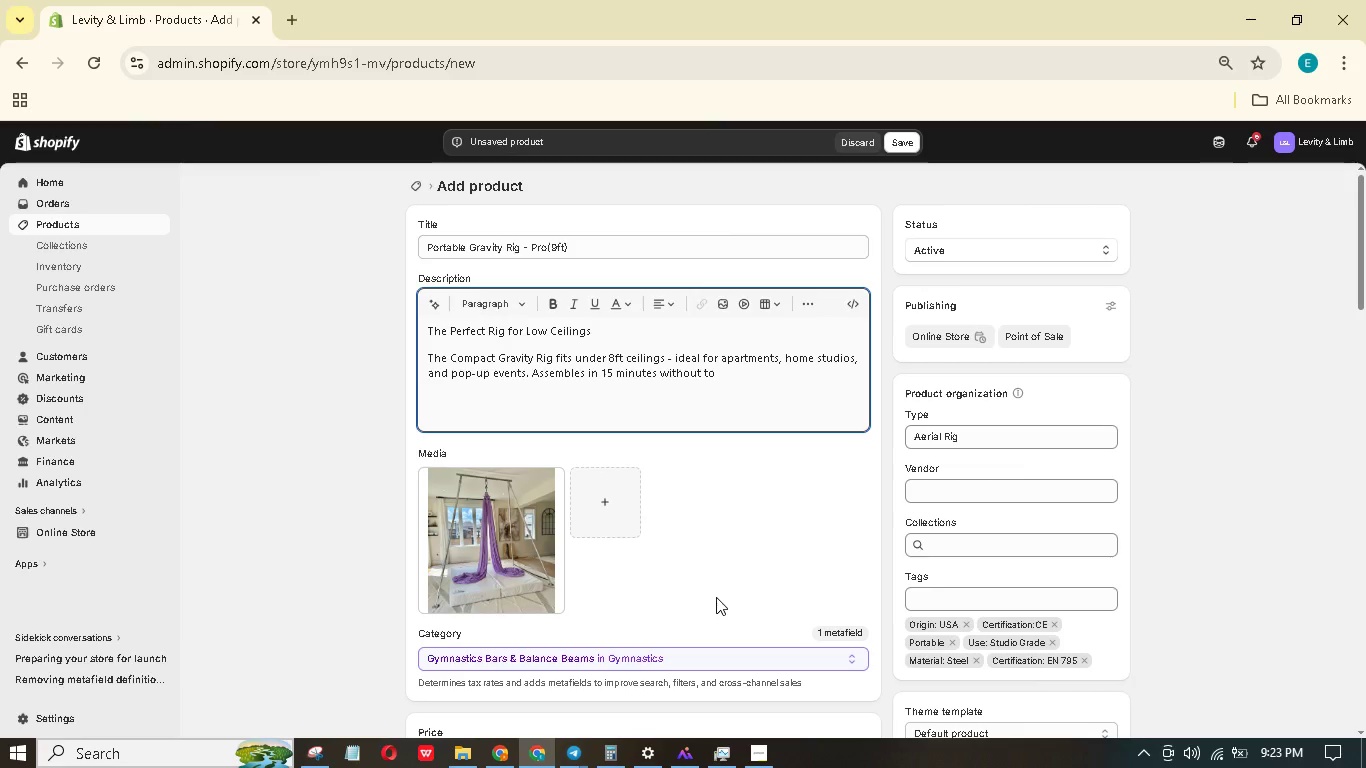 
hold_key(key=L, duration=0.33)
 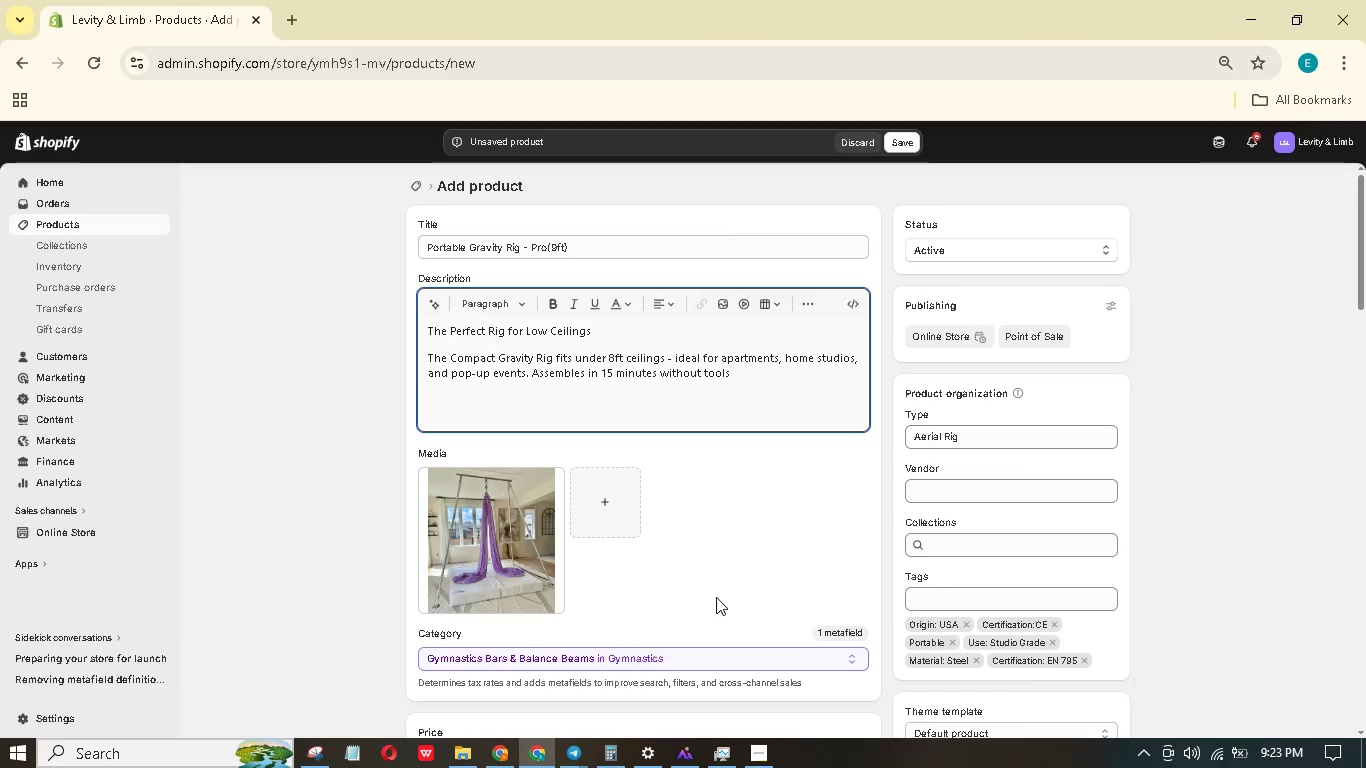 
type(. Te teel frame is powdr coated for crtch resistancend corrosin protection)
 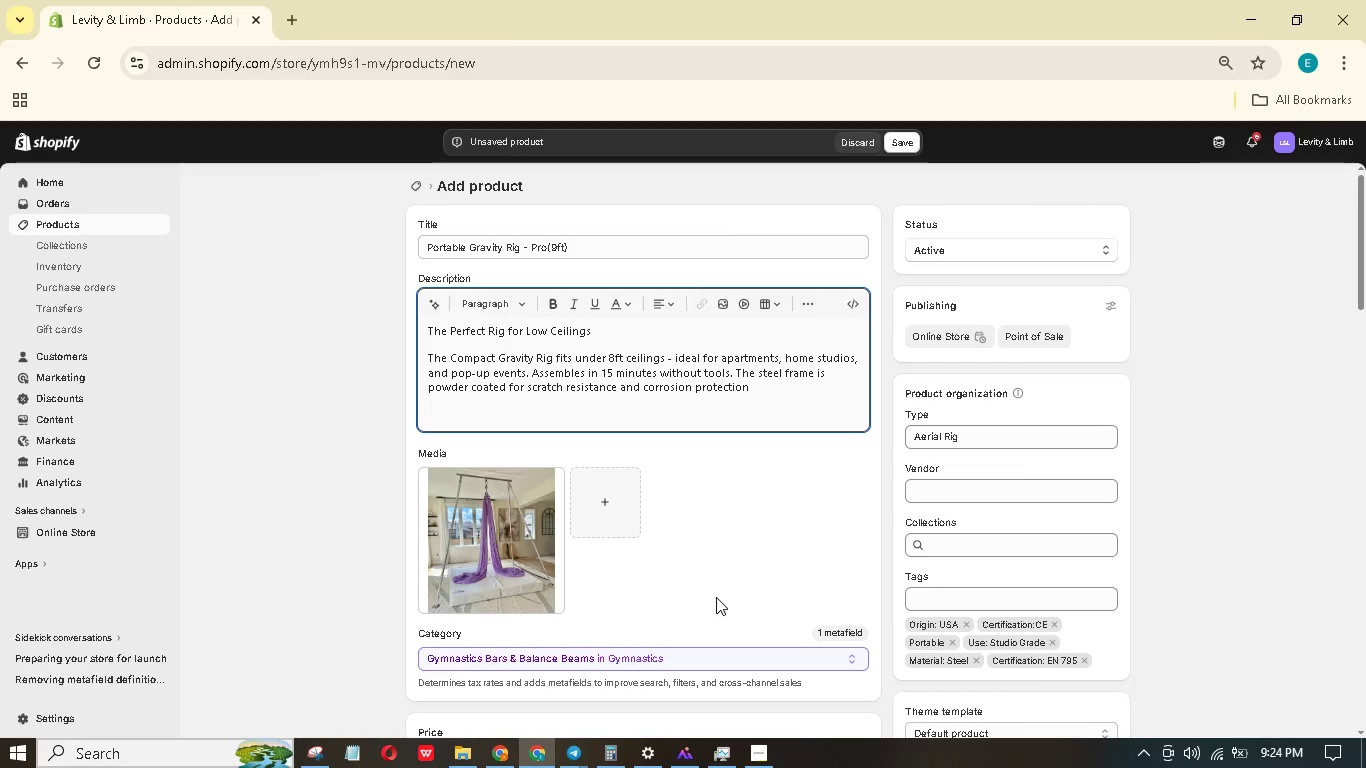 
hold_key(key=Period, duration=0.31)
 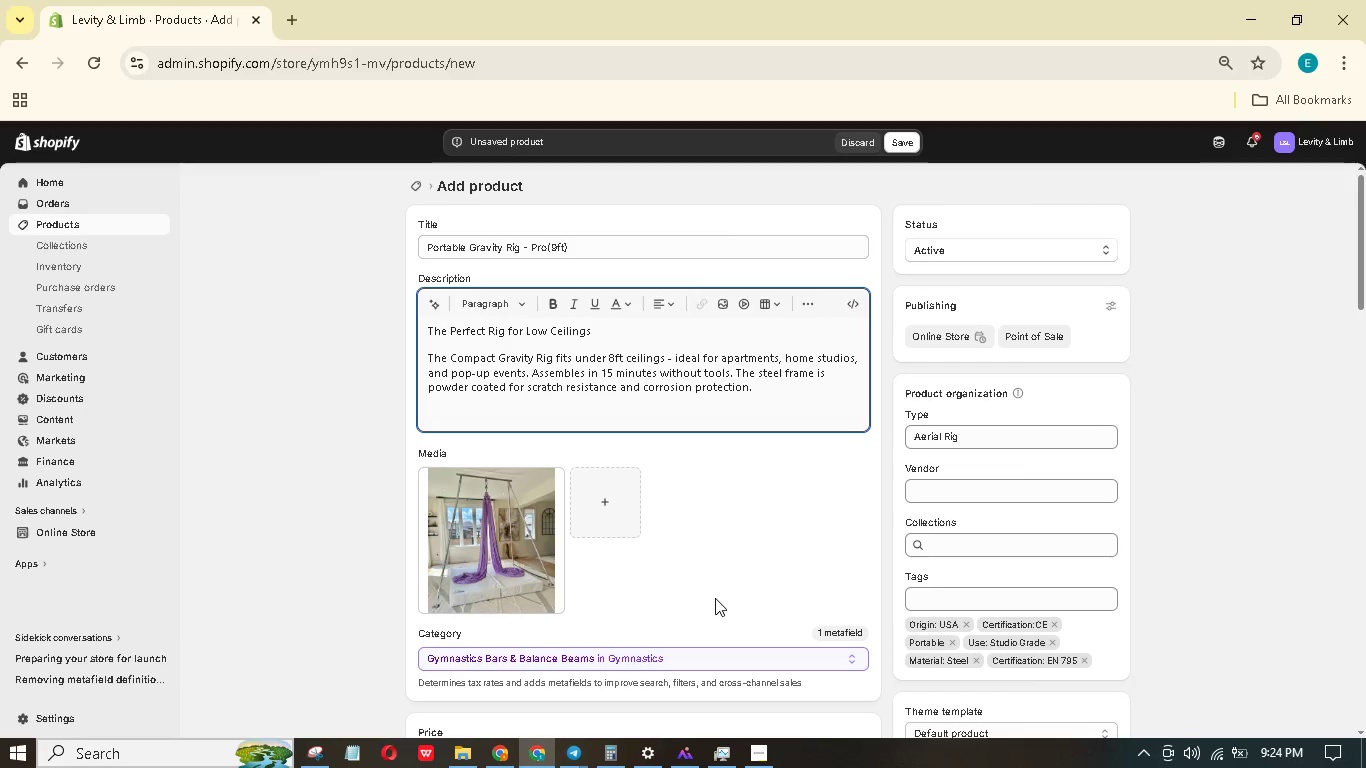 
key(Enter)
 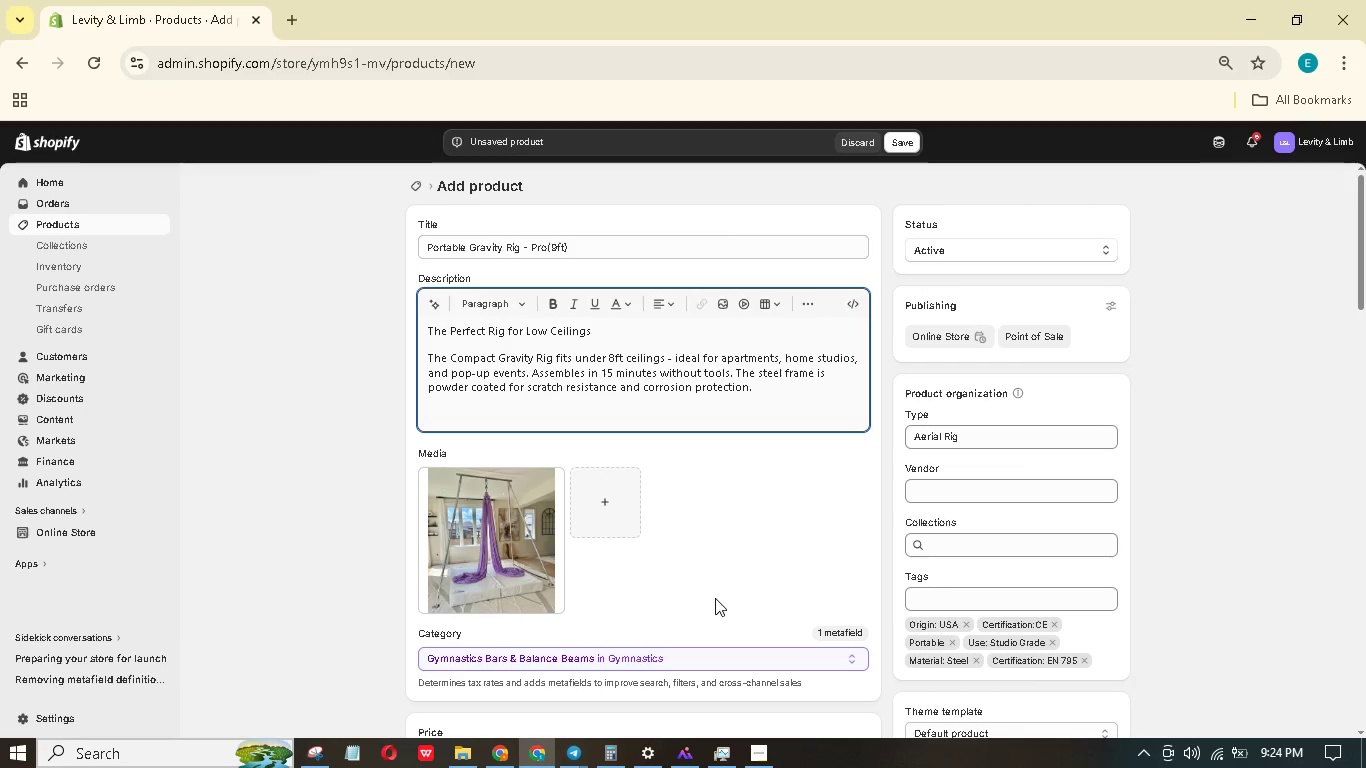 
type(TECHnical Specificatins)
 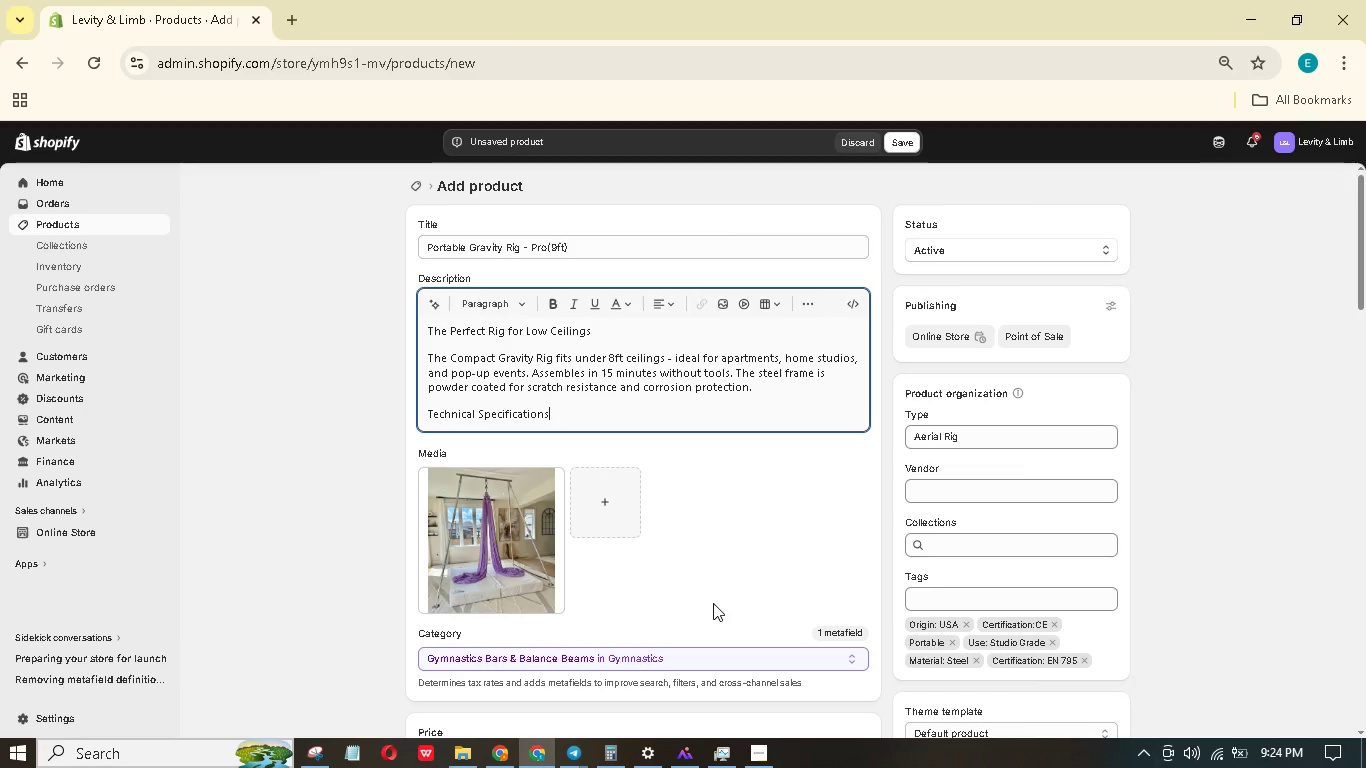 
 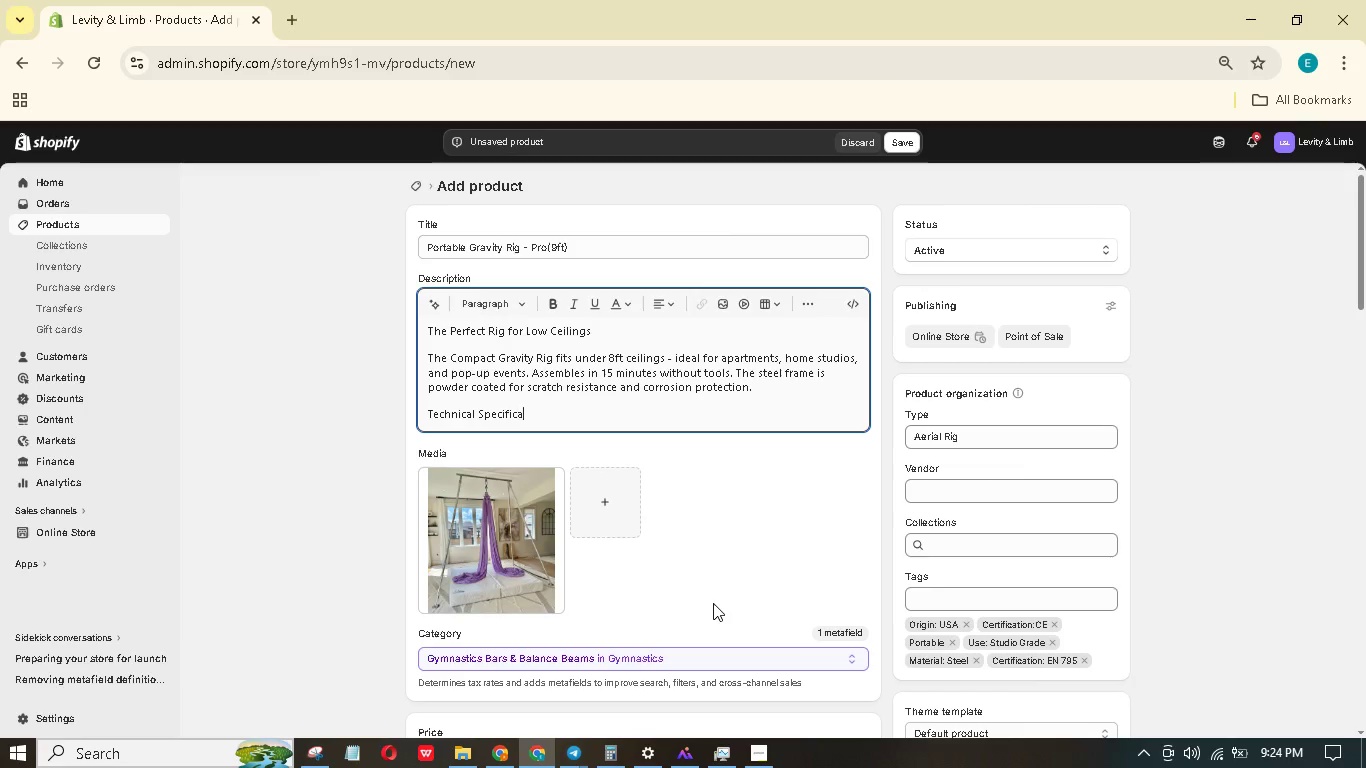 
hold_key(key=O, duration=0.33)
 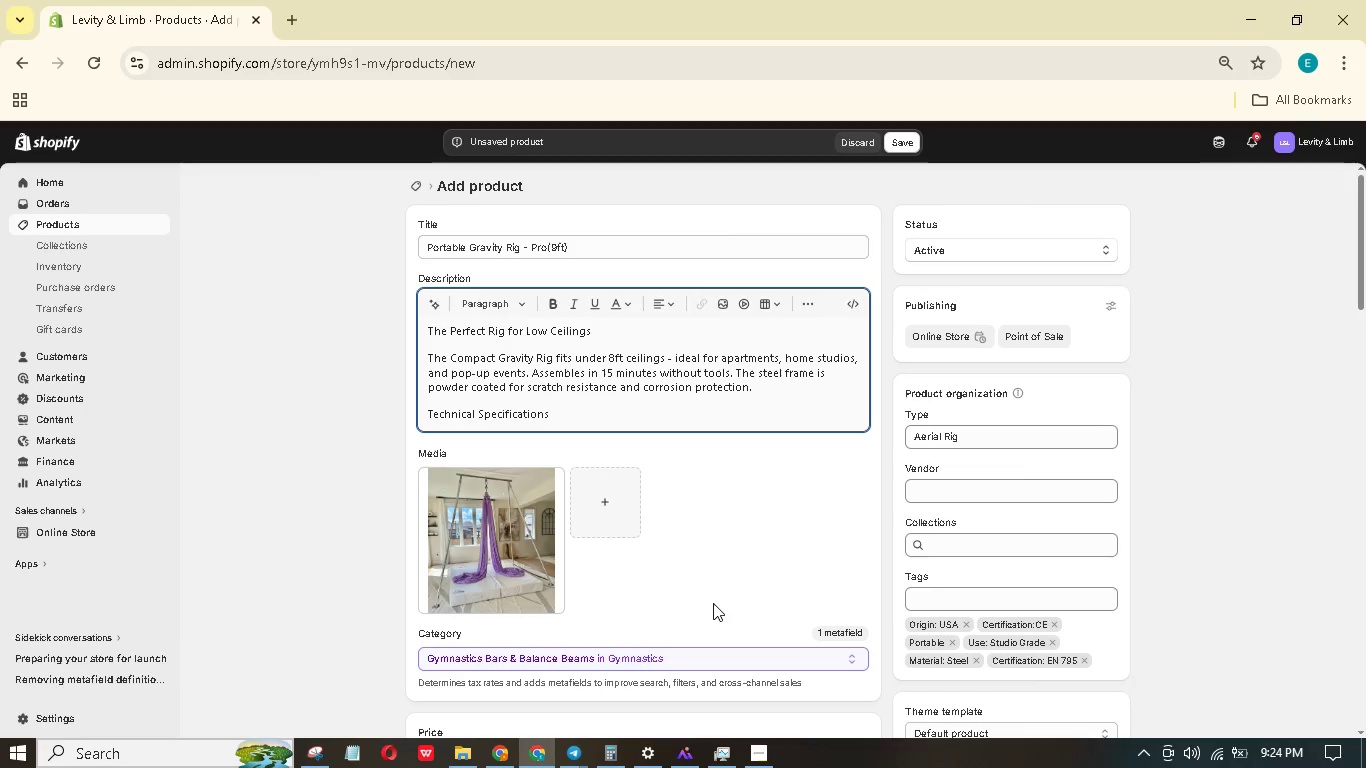 
key(Enter)
 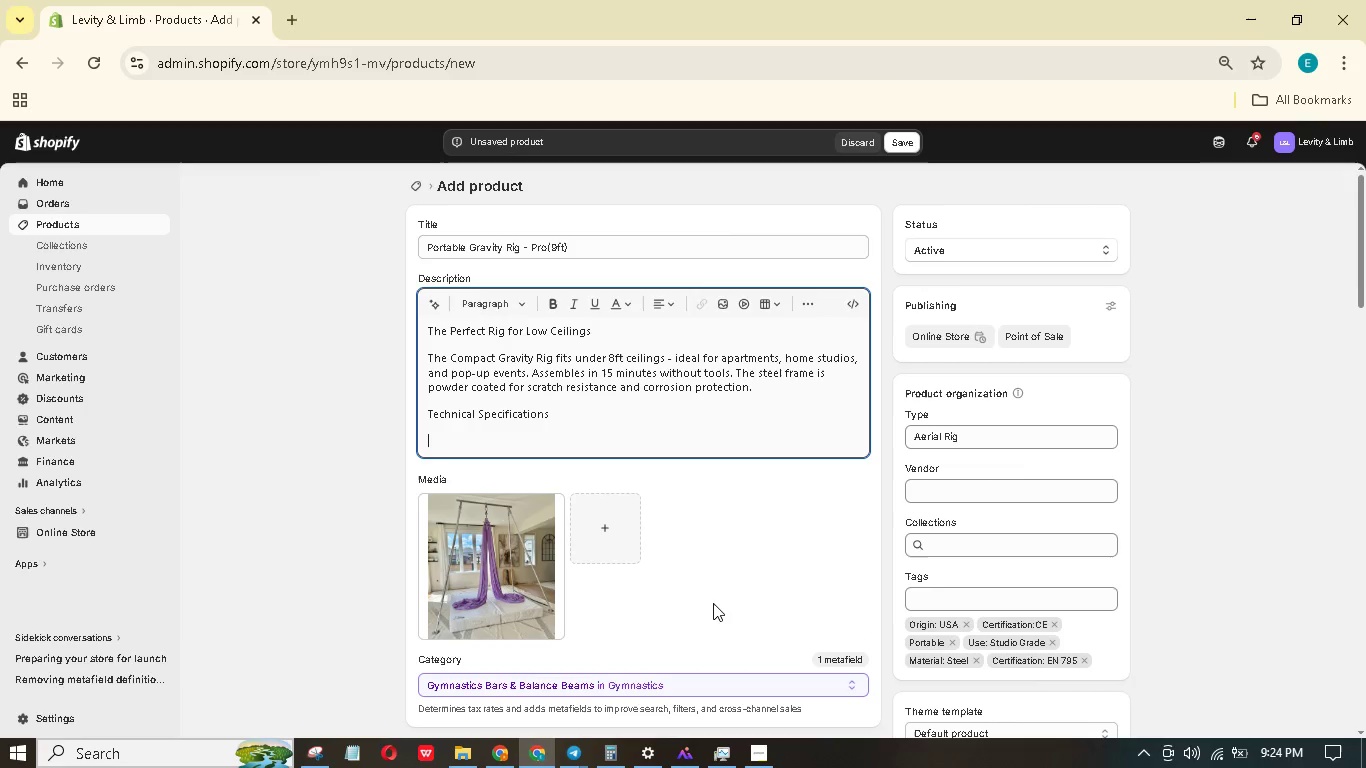 
type(Height )
key(Backspace)
type(: 7 ft ))
key(Backspace)
 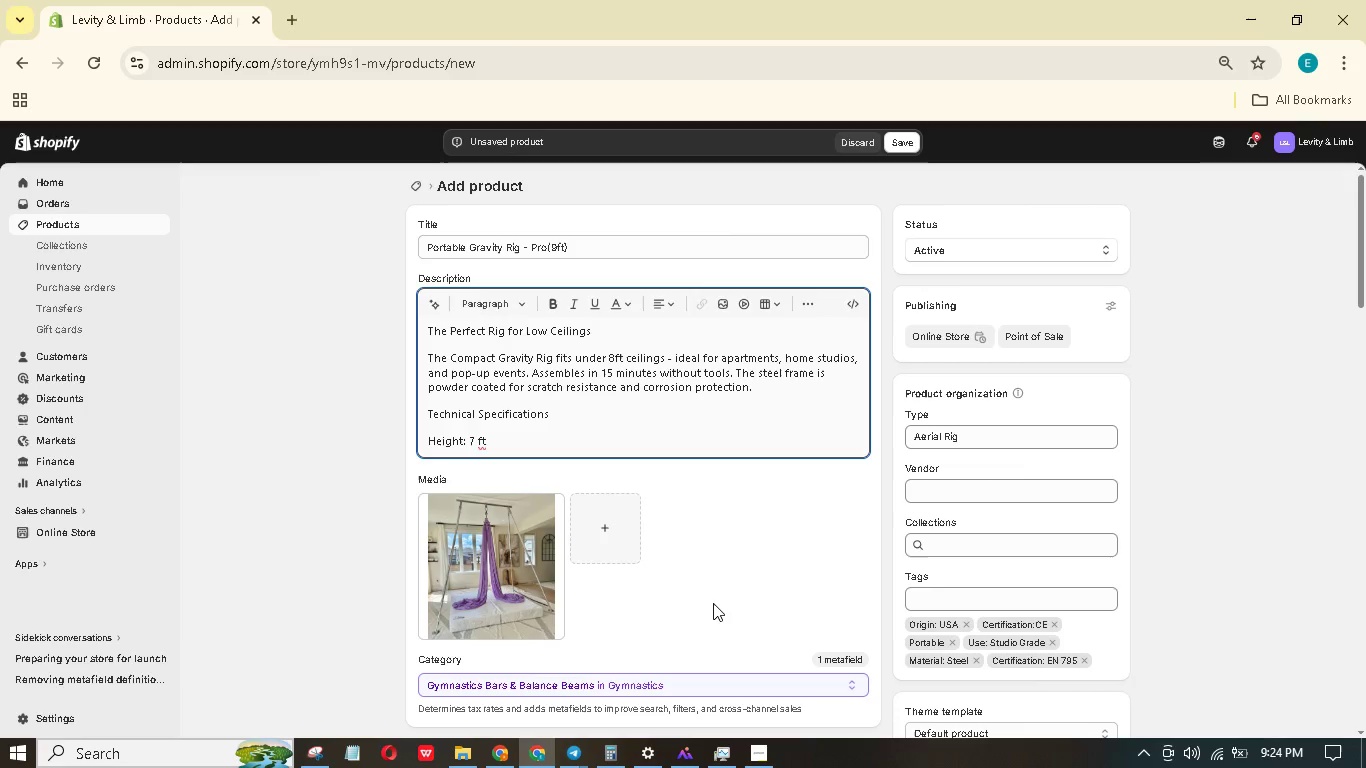 
key(Shift+9)
 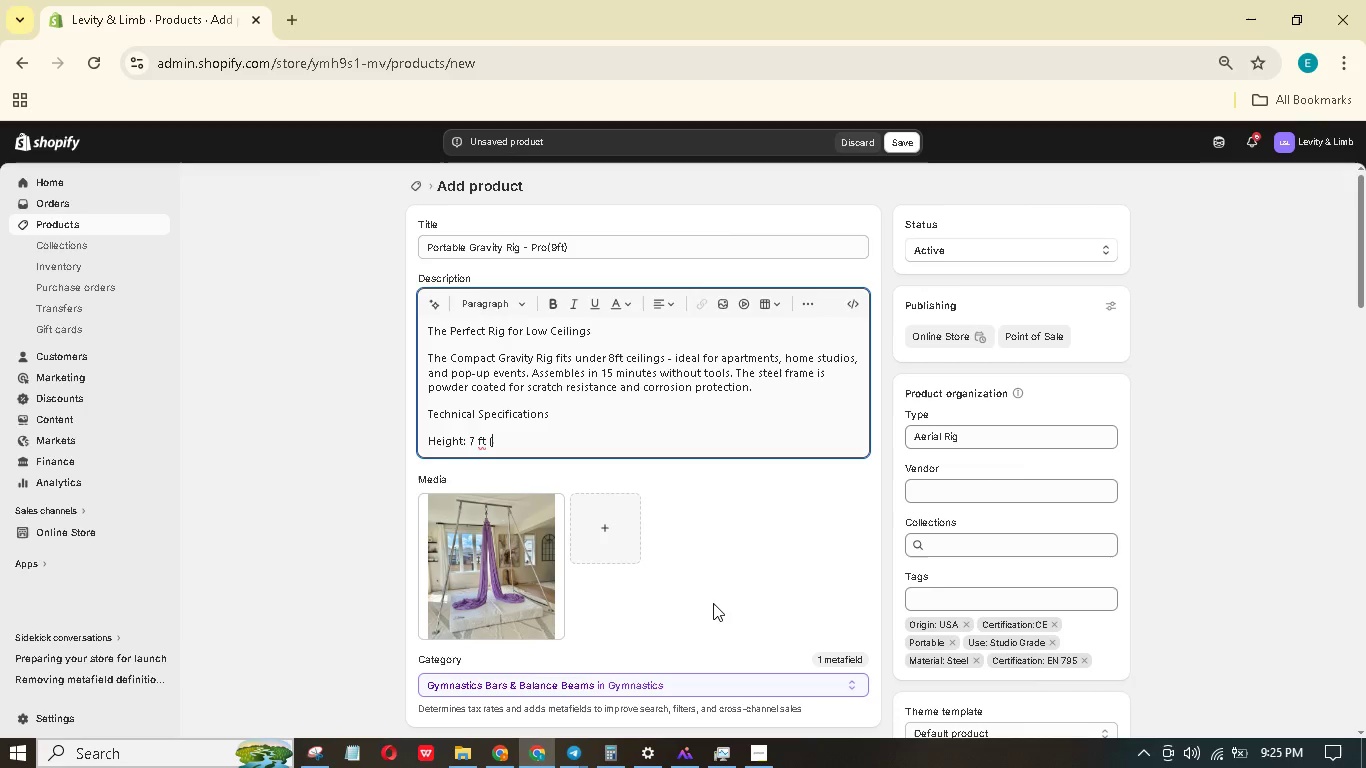 
type(2.1) - adjustable legs for uneven floor)
 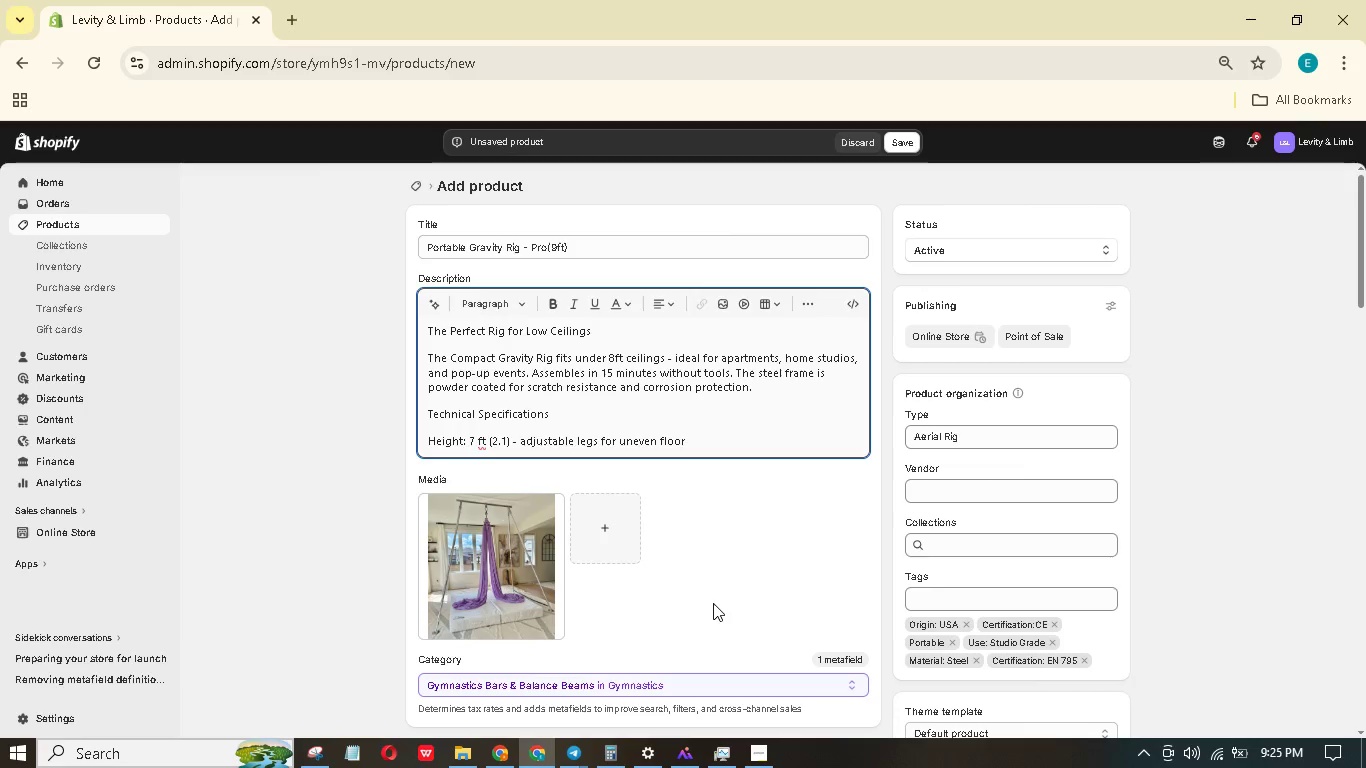 
hold_key(key=S, duration=0.31)
 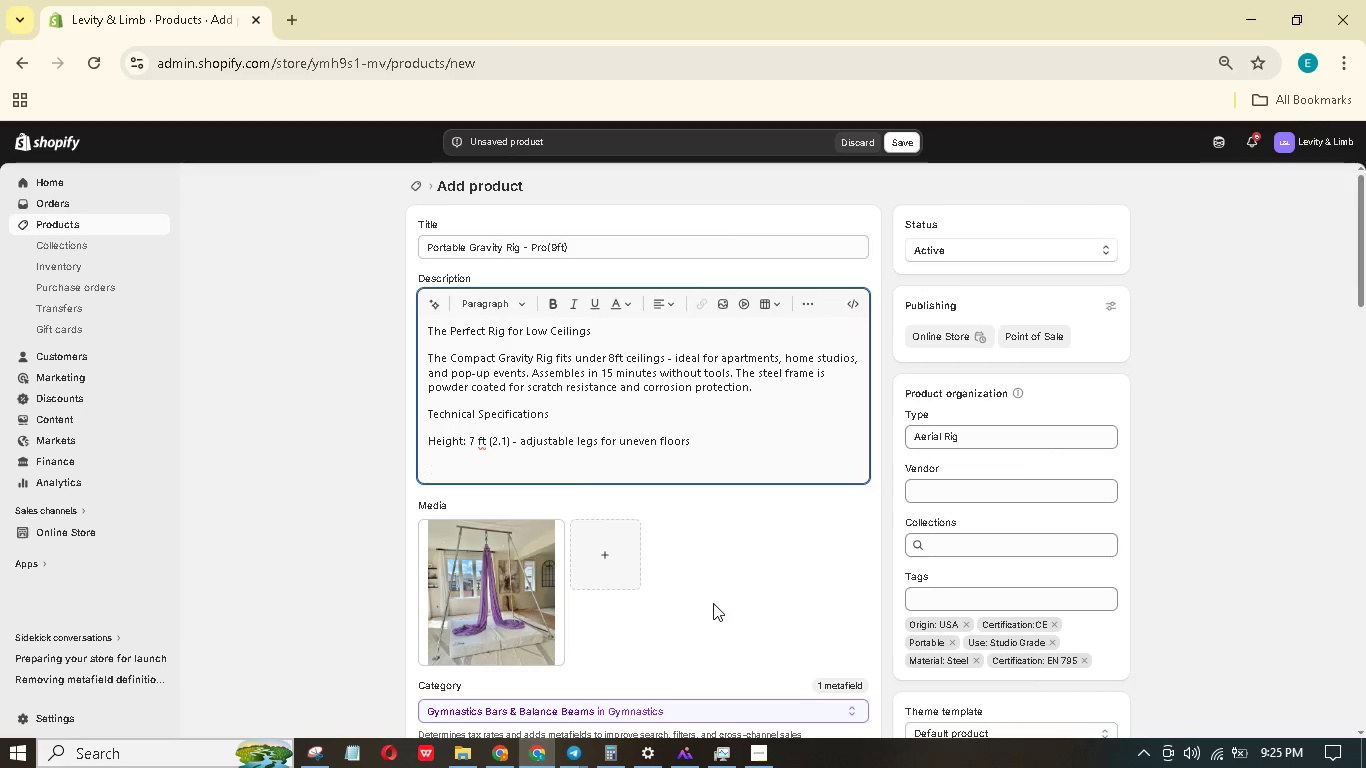 
key(Enter)
 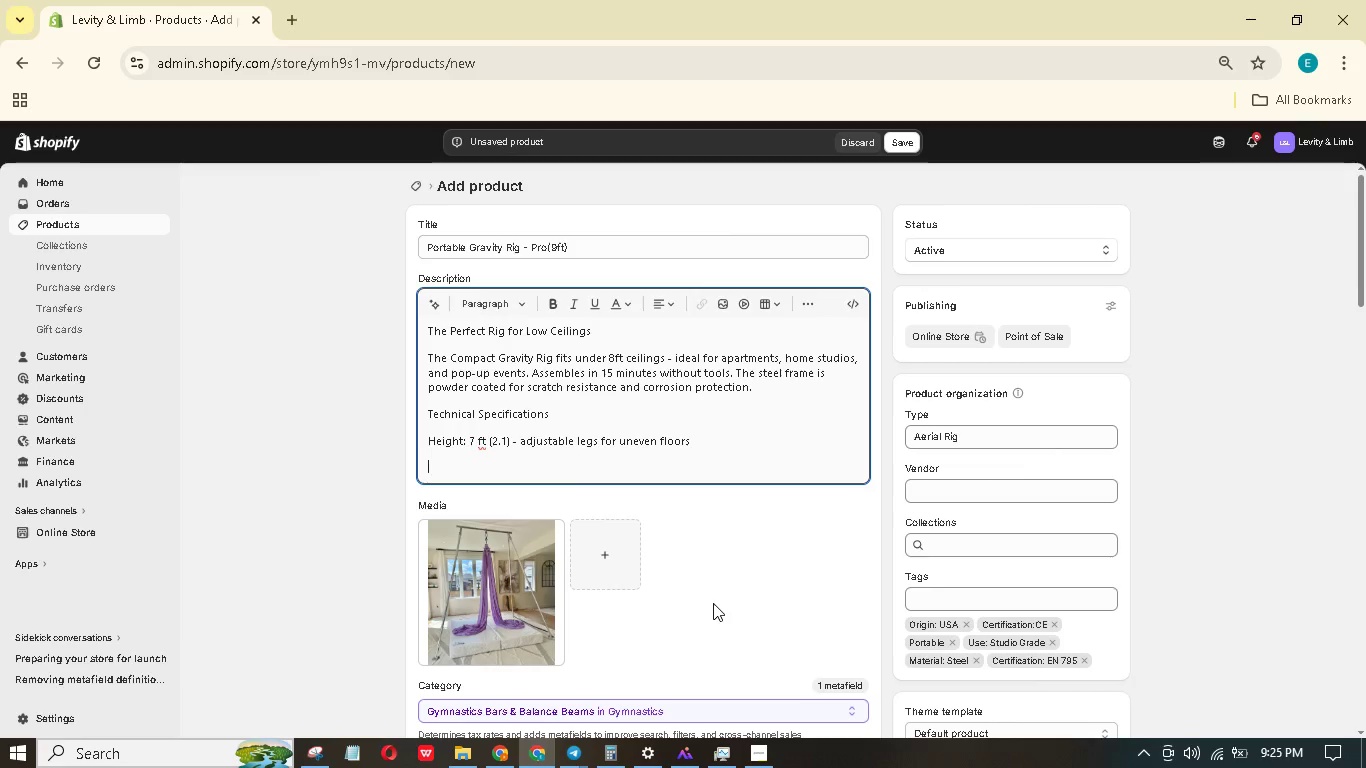 
type(Base width: 5 t x 5 ft (stable tripod deign)
 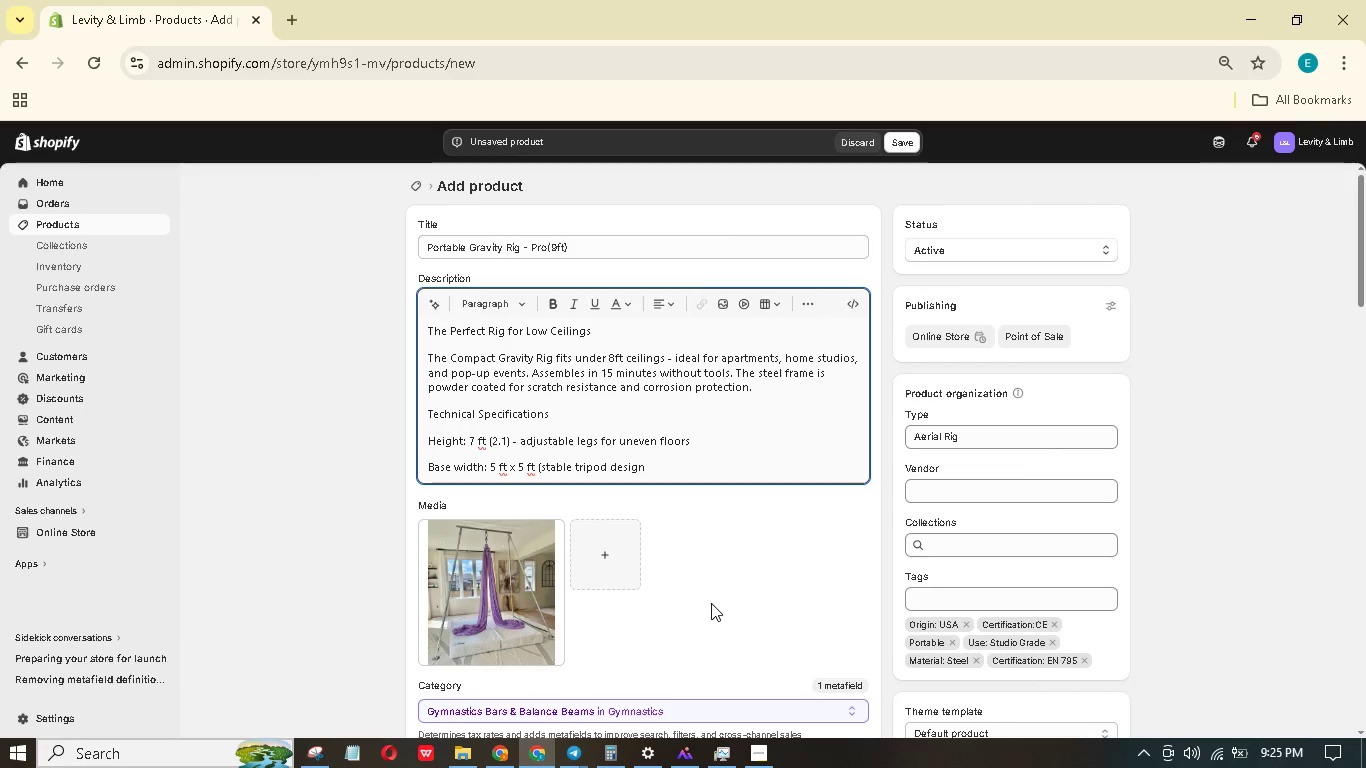 
key(Shift+0)
 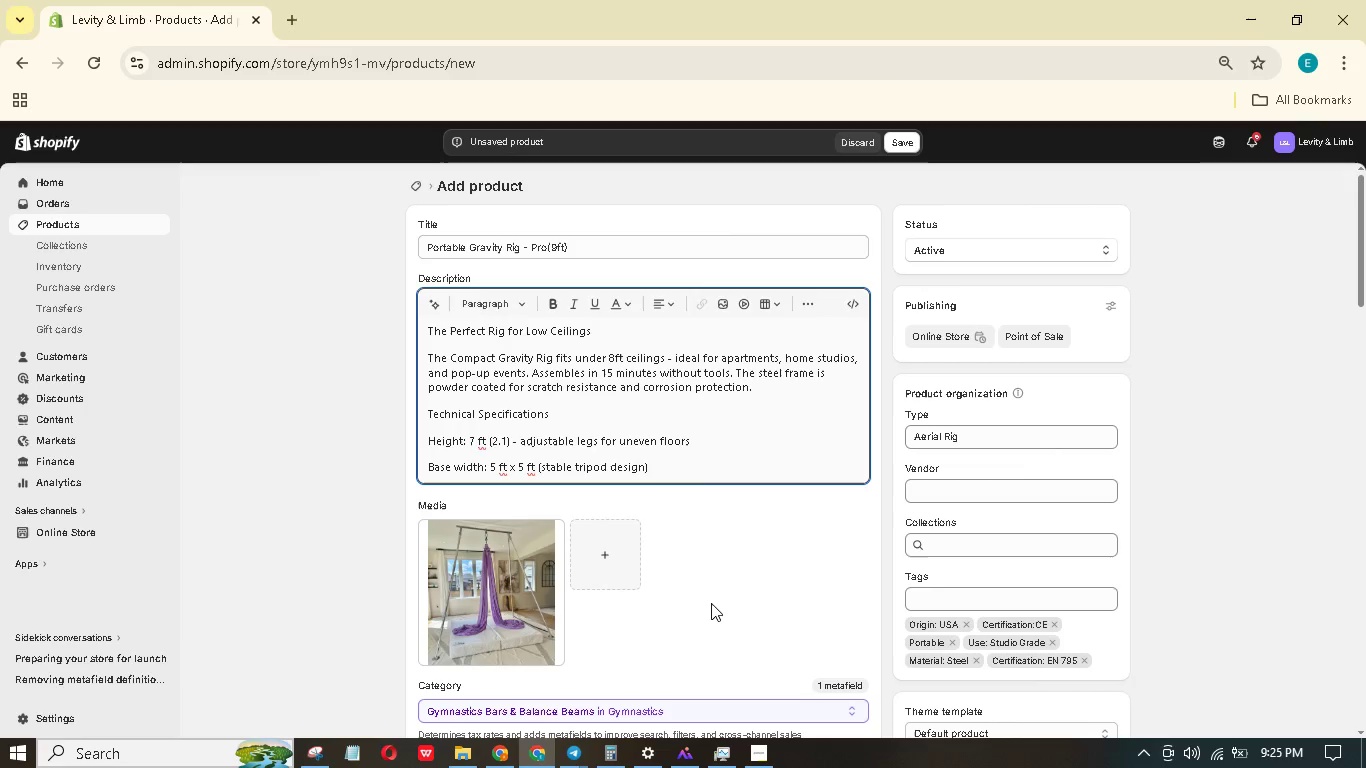 
key(Enter)
 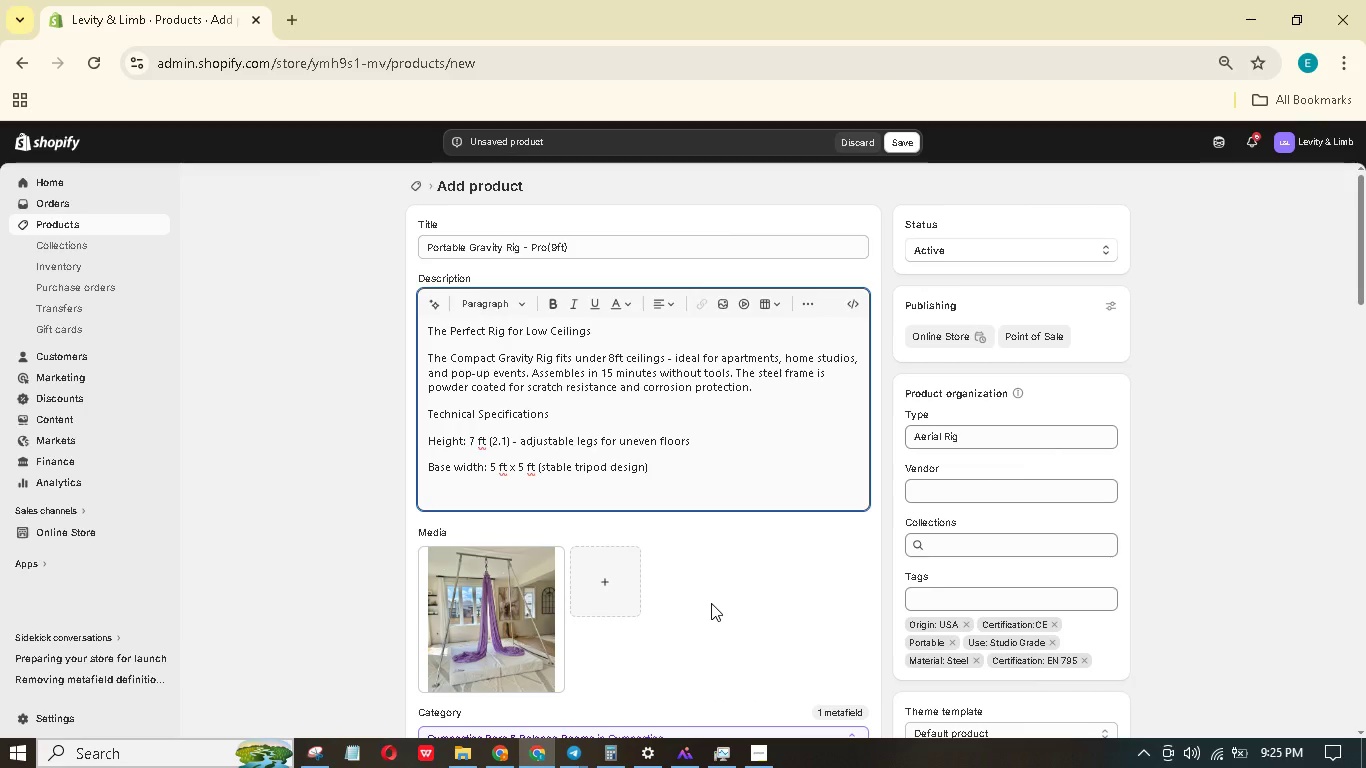 
type(Lodcapaciy: 2,000 lbs)
 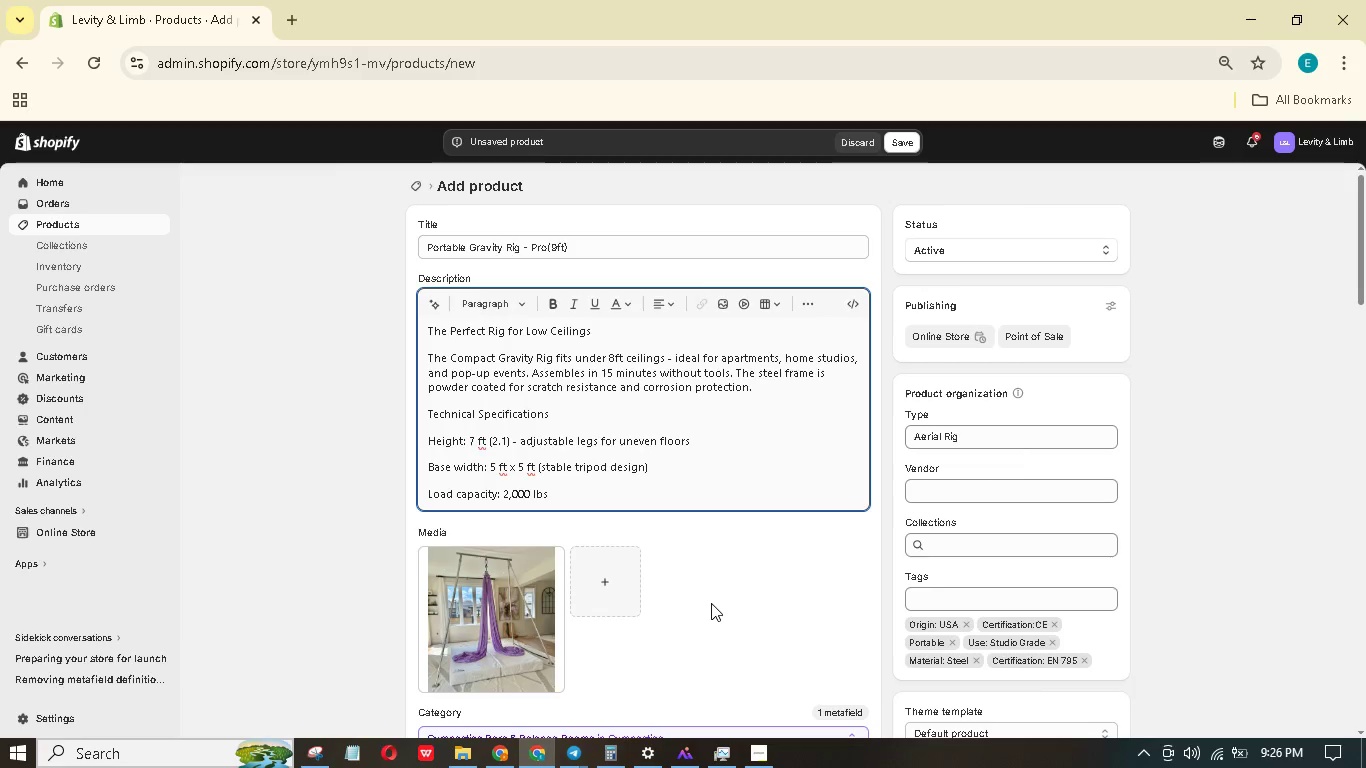 
hold_key(key=T, duration=0.33)
 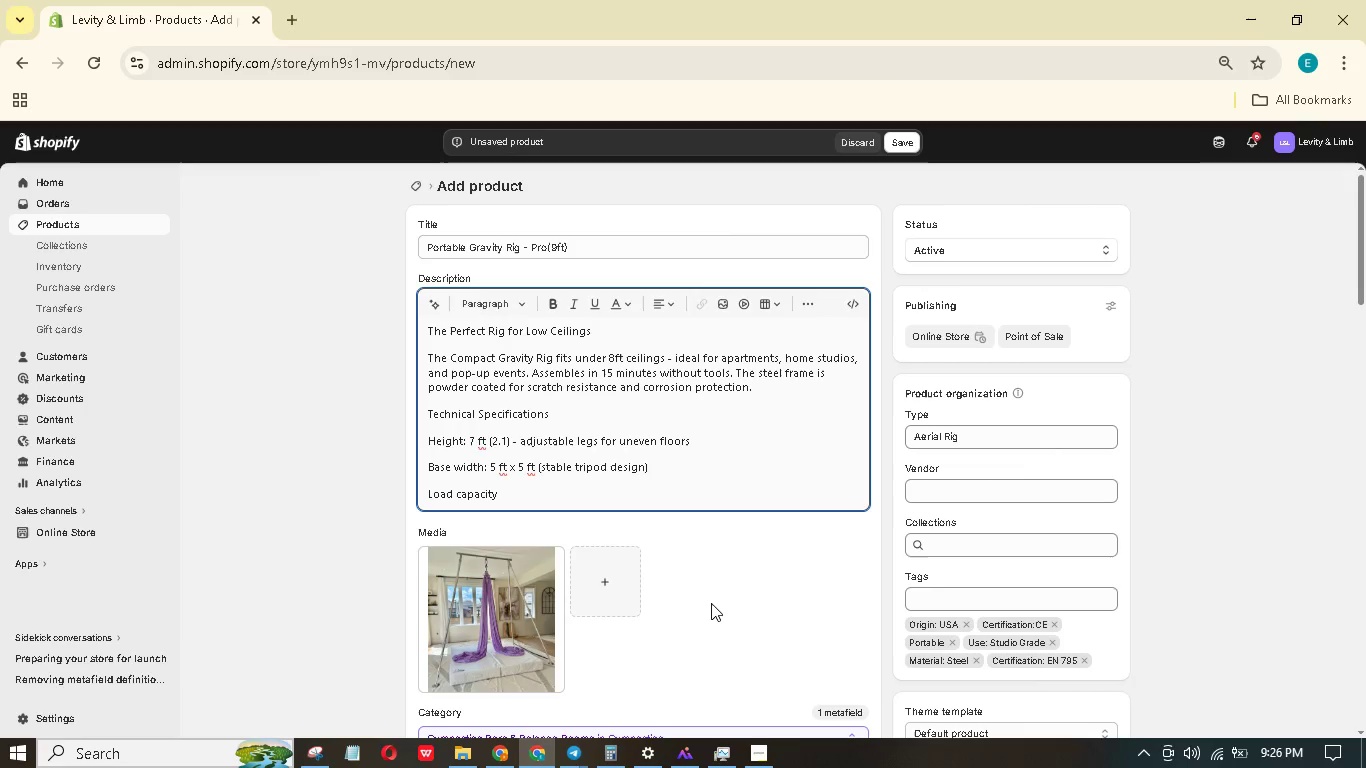 
wait(6.7)
 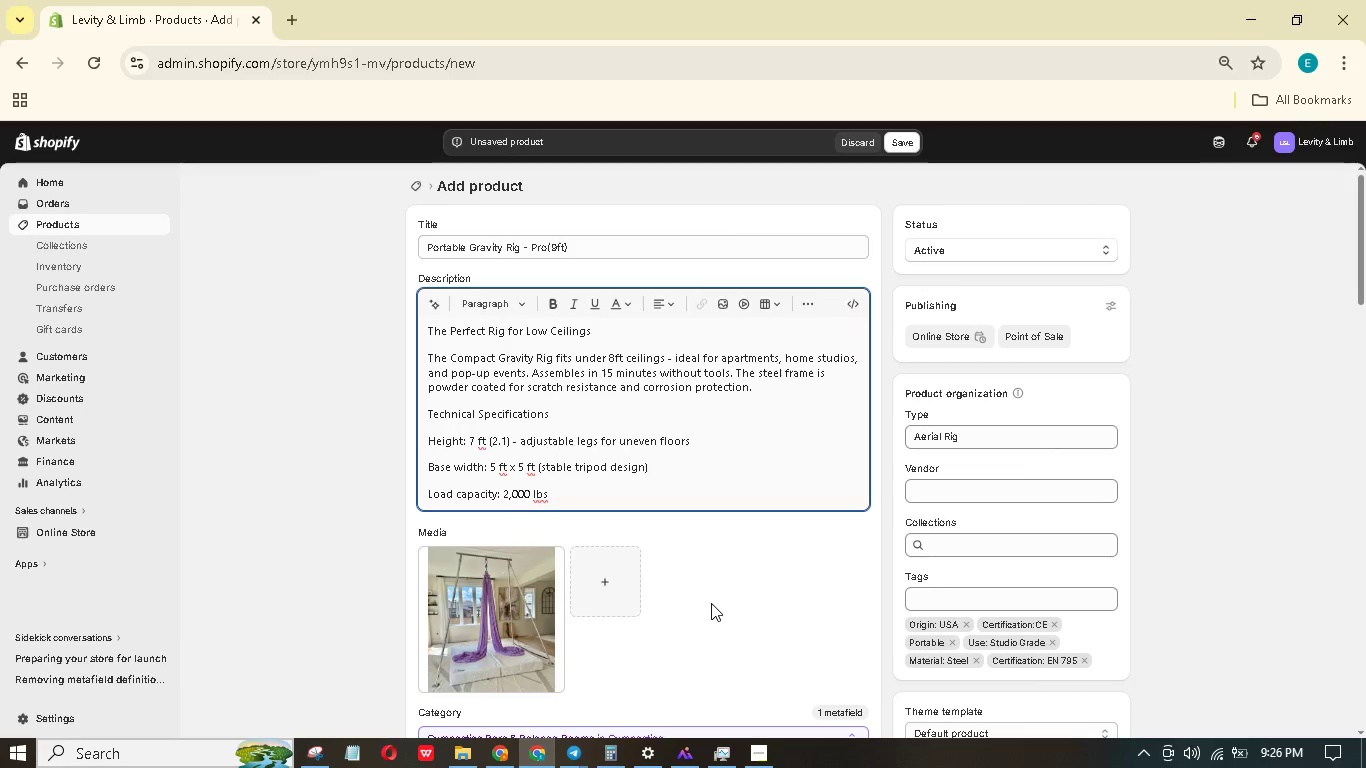 
type( static (teted to 5,000 lbs))
 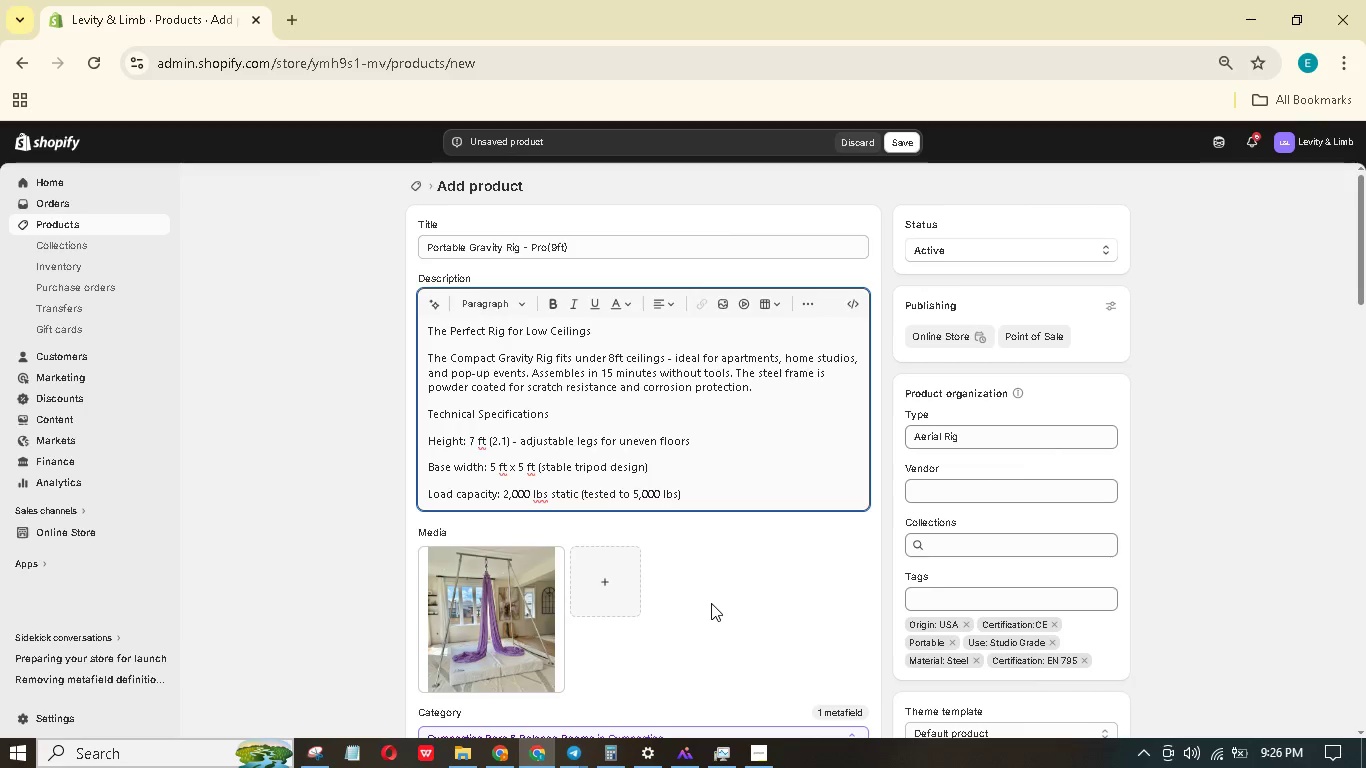 
key(Enter)
 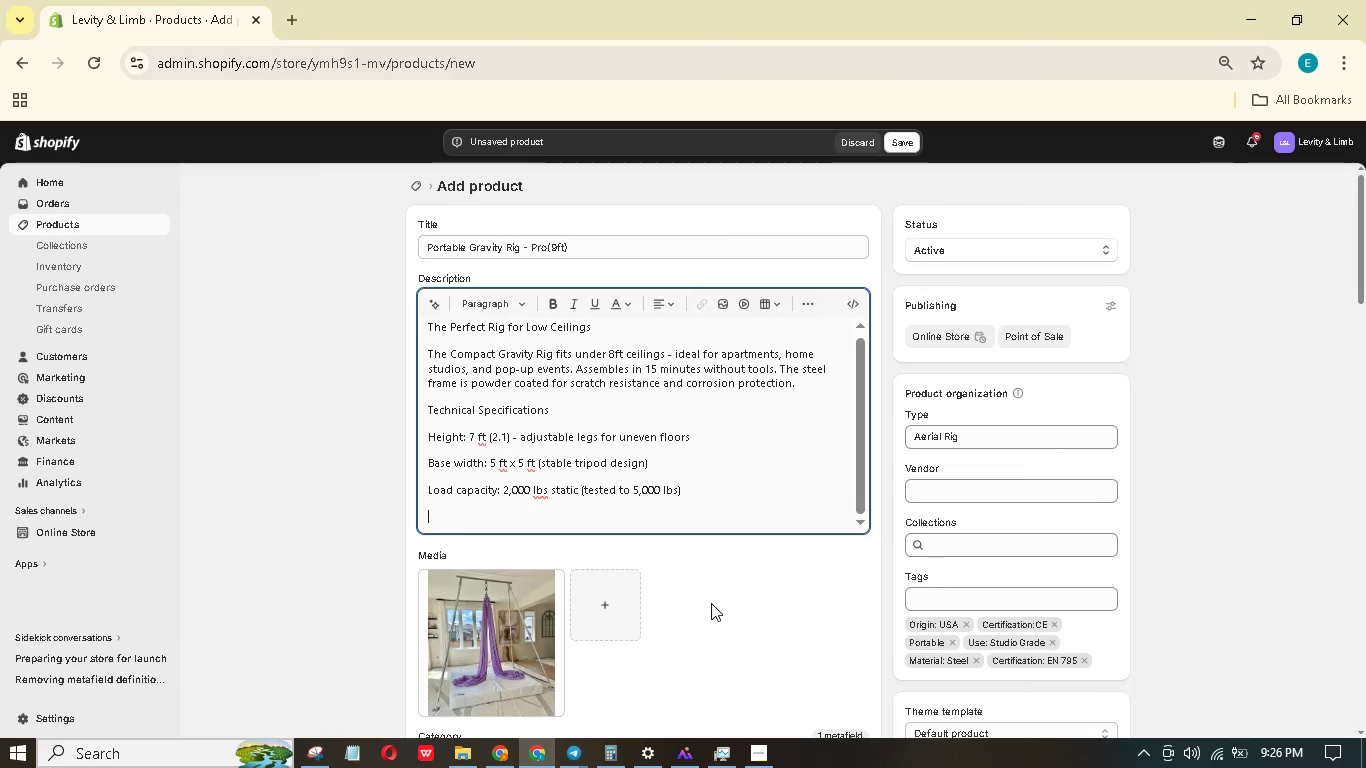 
type(Material: 430 chromoly steel (tested to 5,000)
 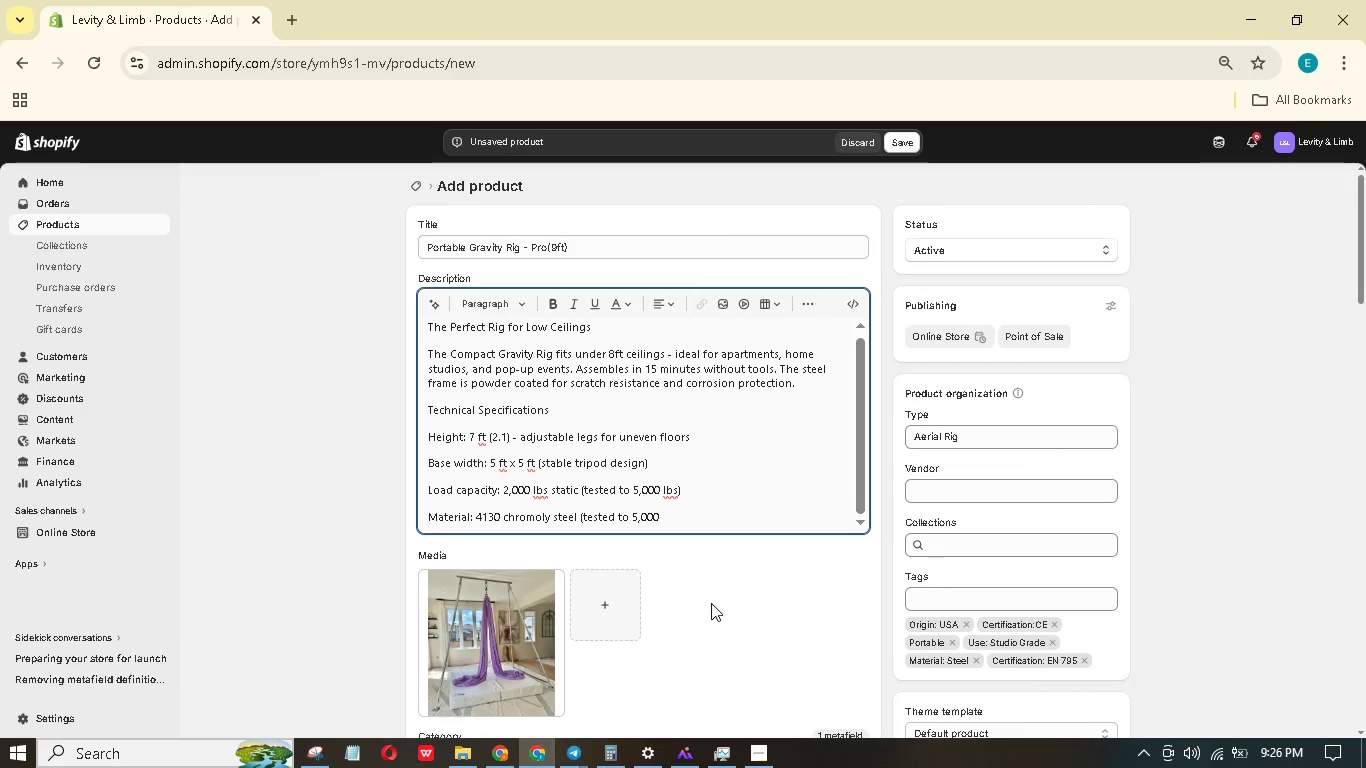 
 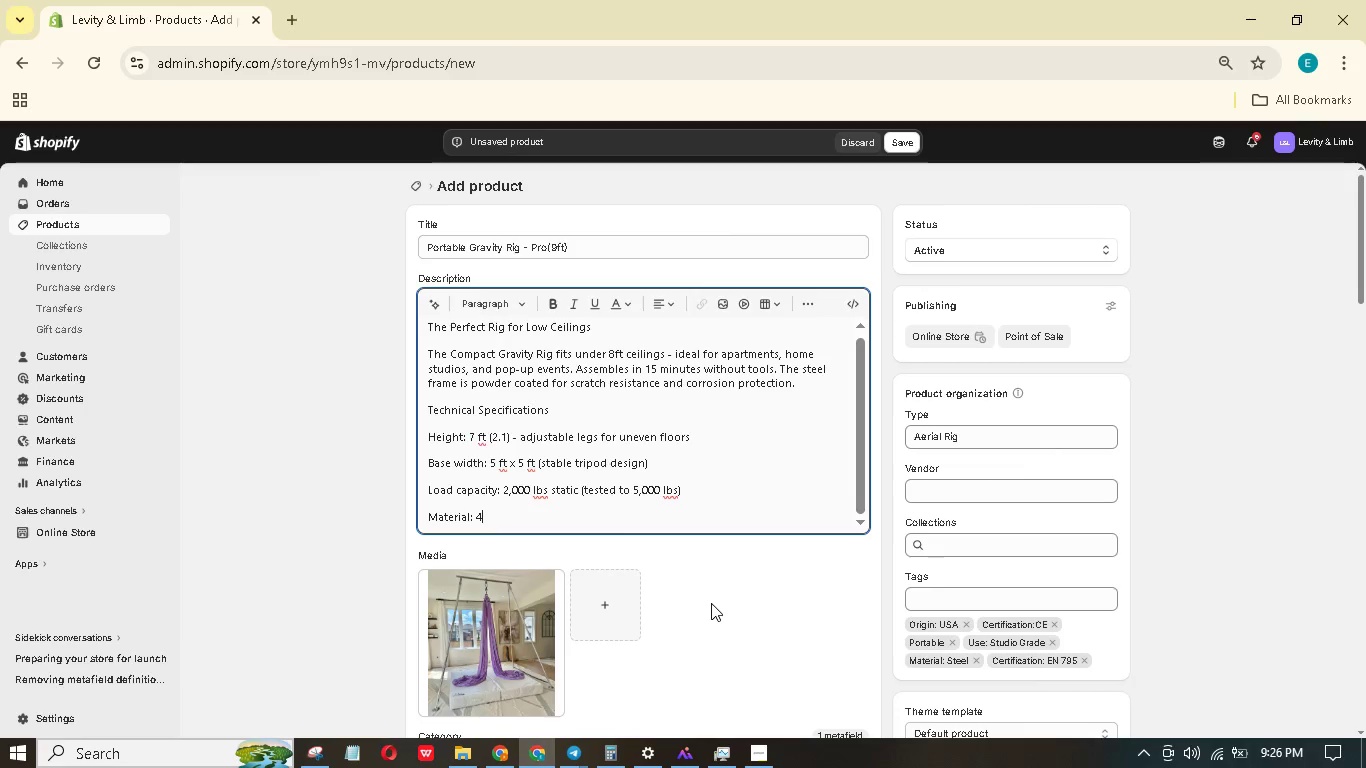 
hold_key(key=1, duration=0.31)
 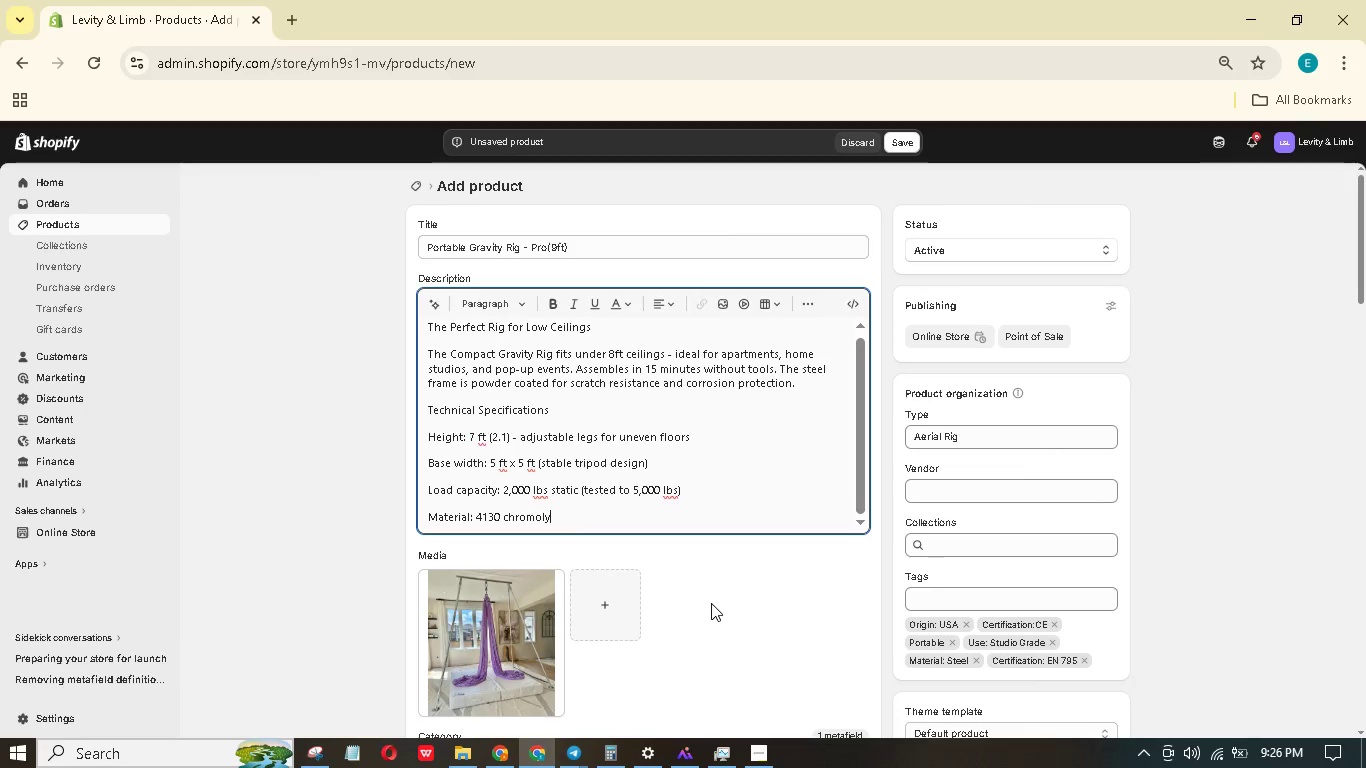 
wait(8.14)
 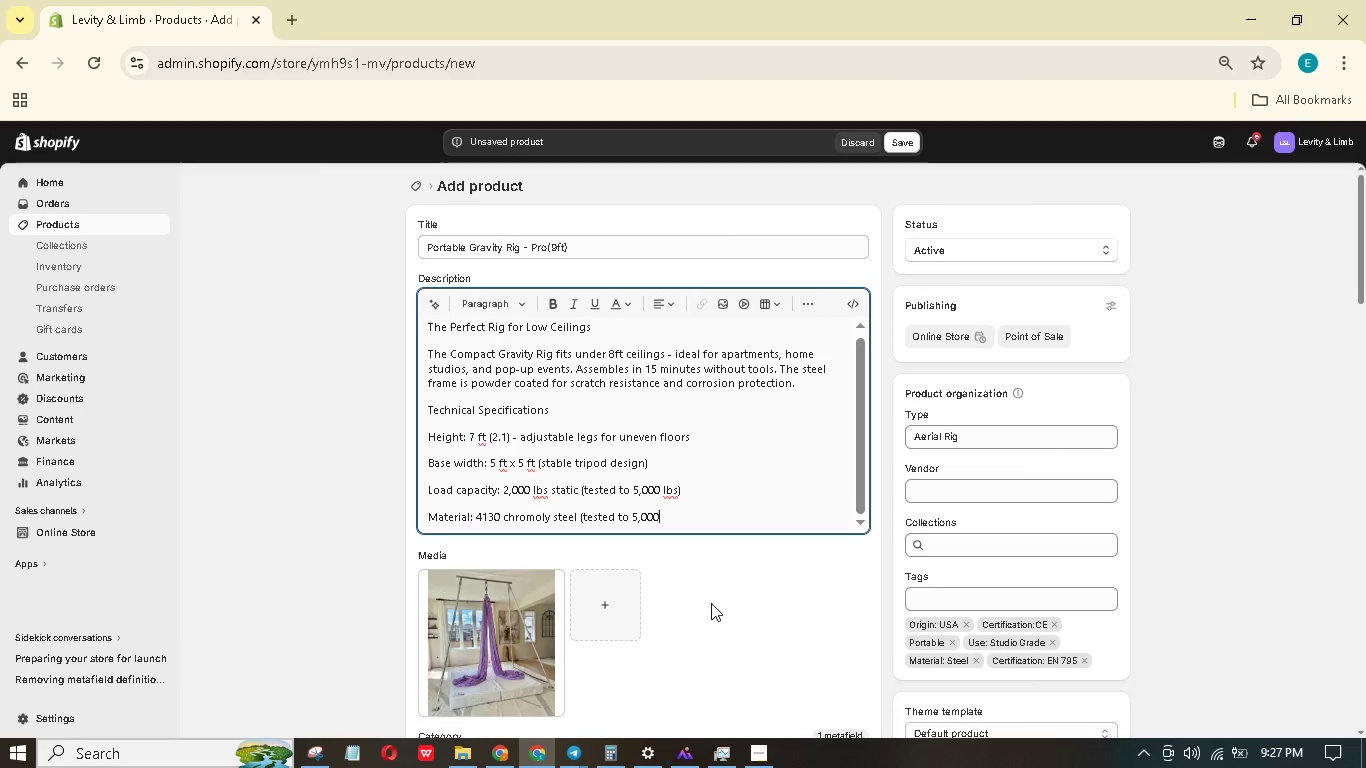 
key(Backspace)
key(Backspace)
key(Backspace)
key(Backspace)
key(Backspace)
key(Backspace)
key(Backspace)
key(Backspace)
key(Backspace)
key(Backspace)
key(Backspace)
key(Backspace)
key(Backspace)
key(Backspace)
key(Backspace)
key(Backspace)
type(tubing, 1.5" Diametr)
 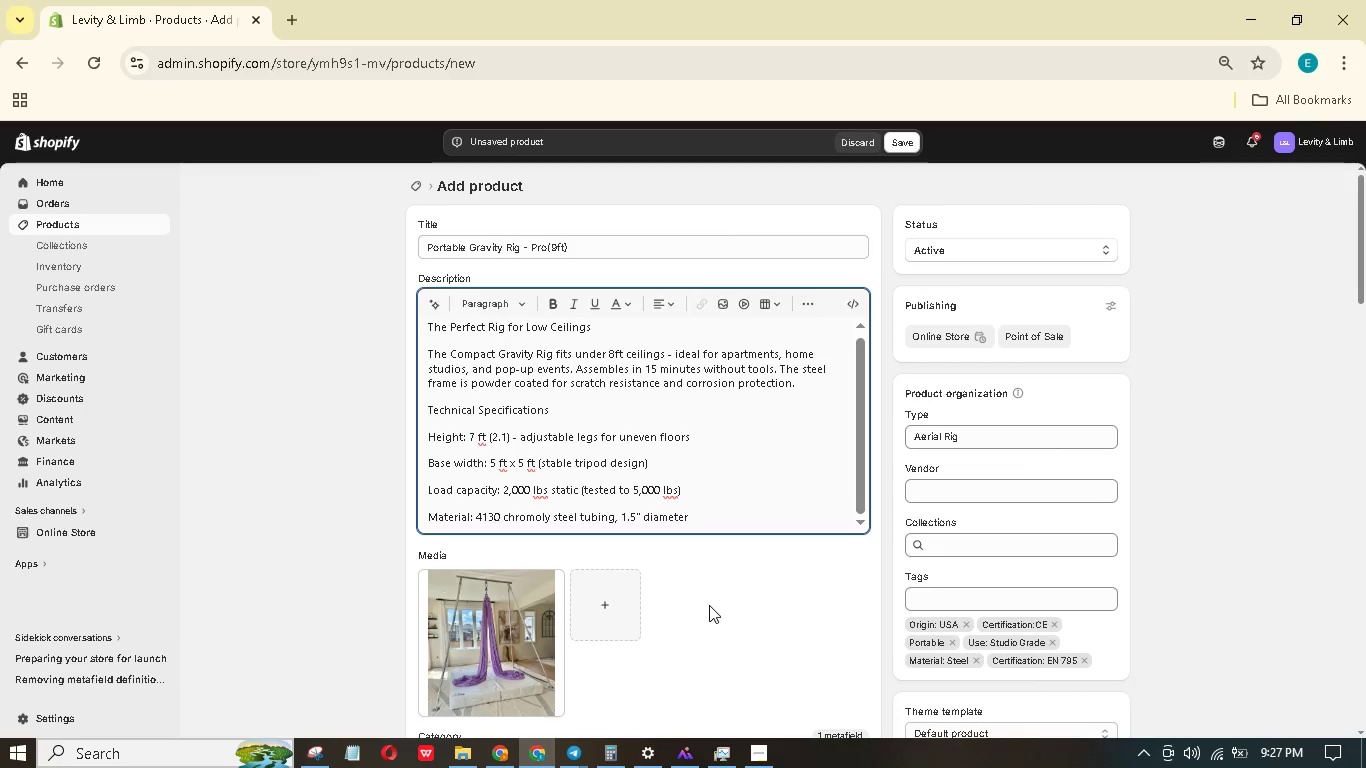 
 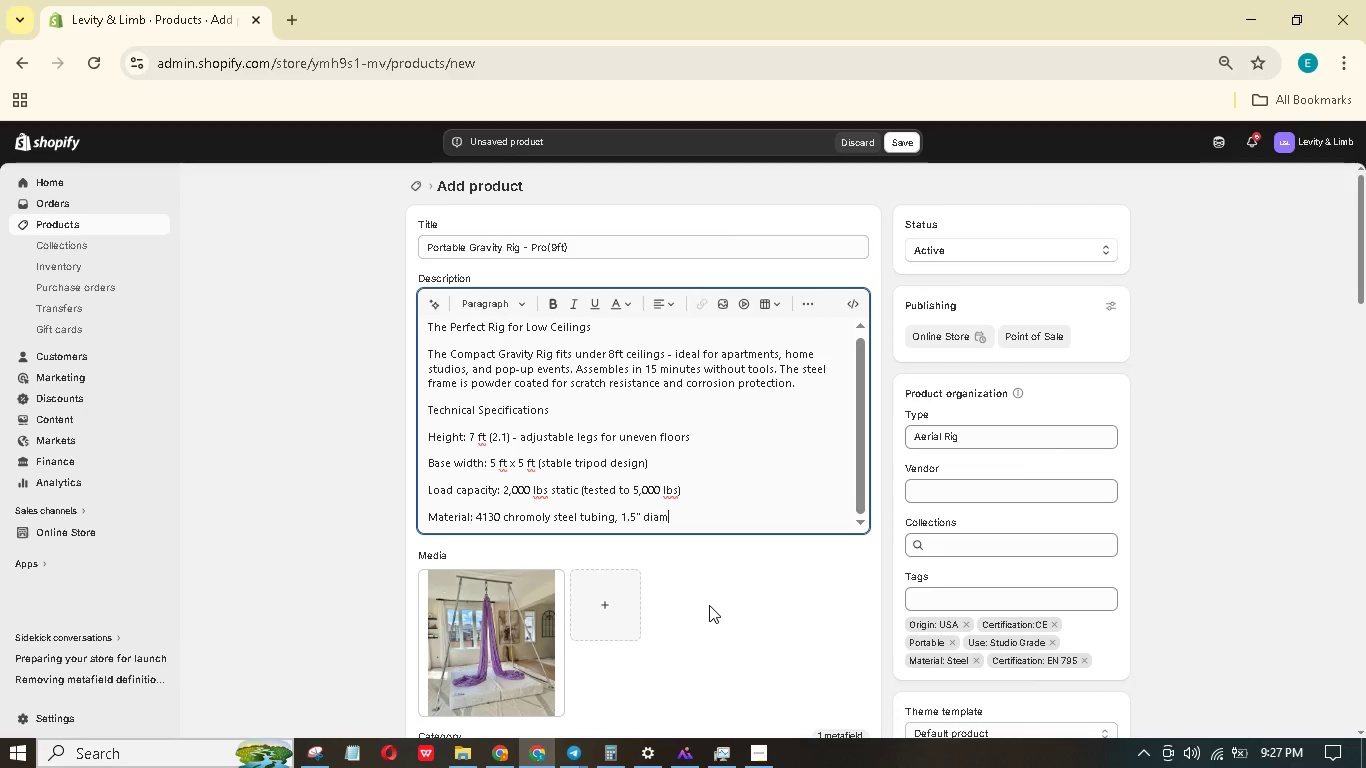 
hold_key(key=E, duration=0.31)
 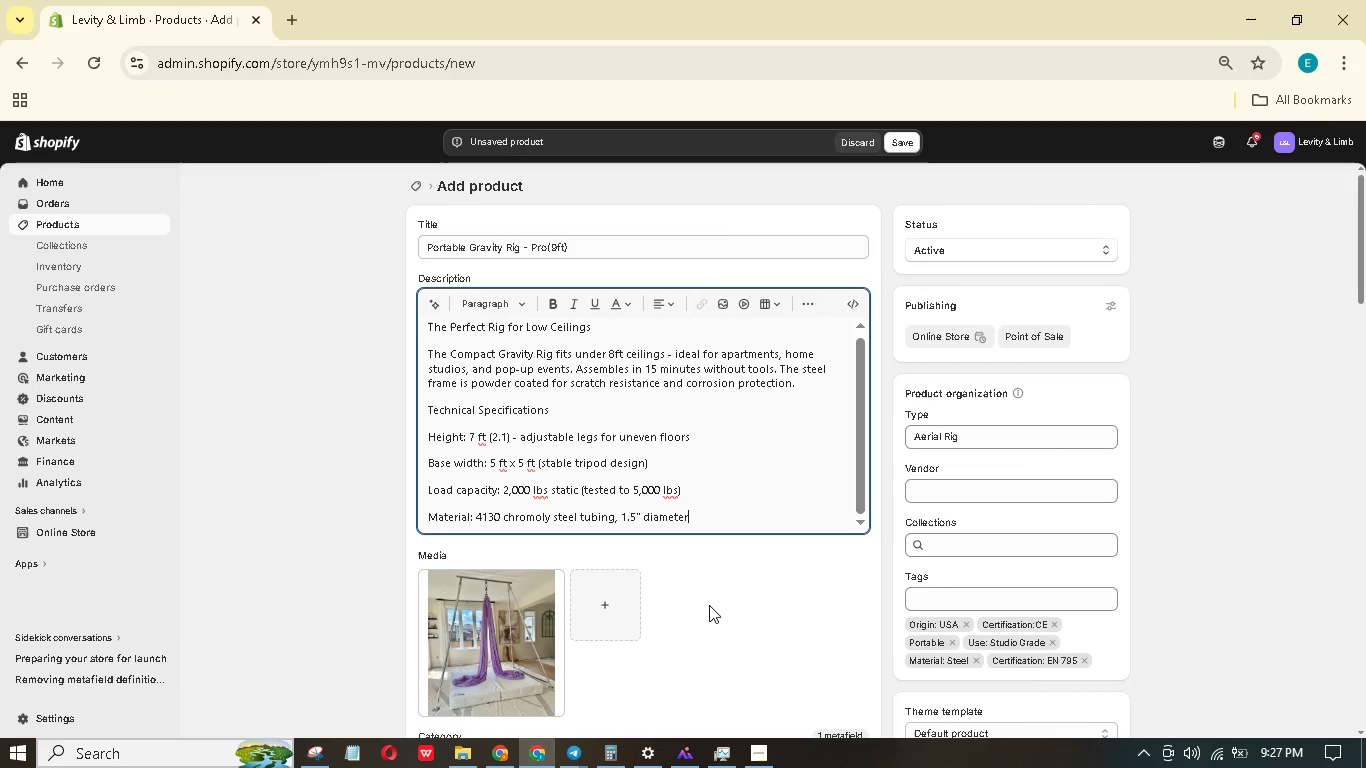 
key(Enter)
 